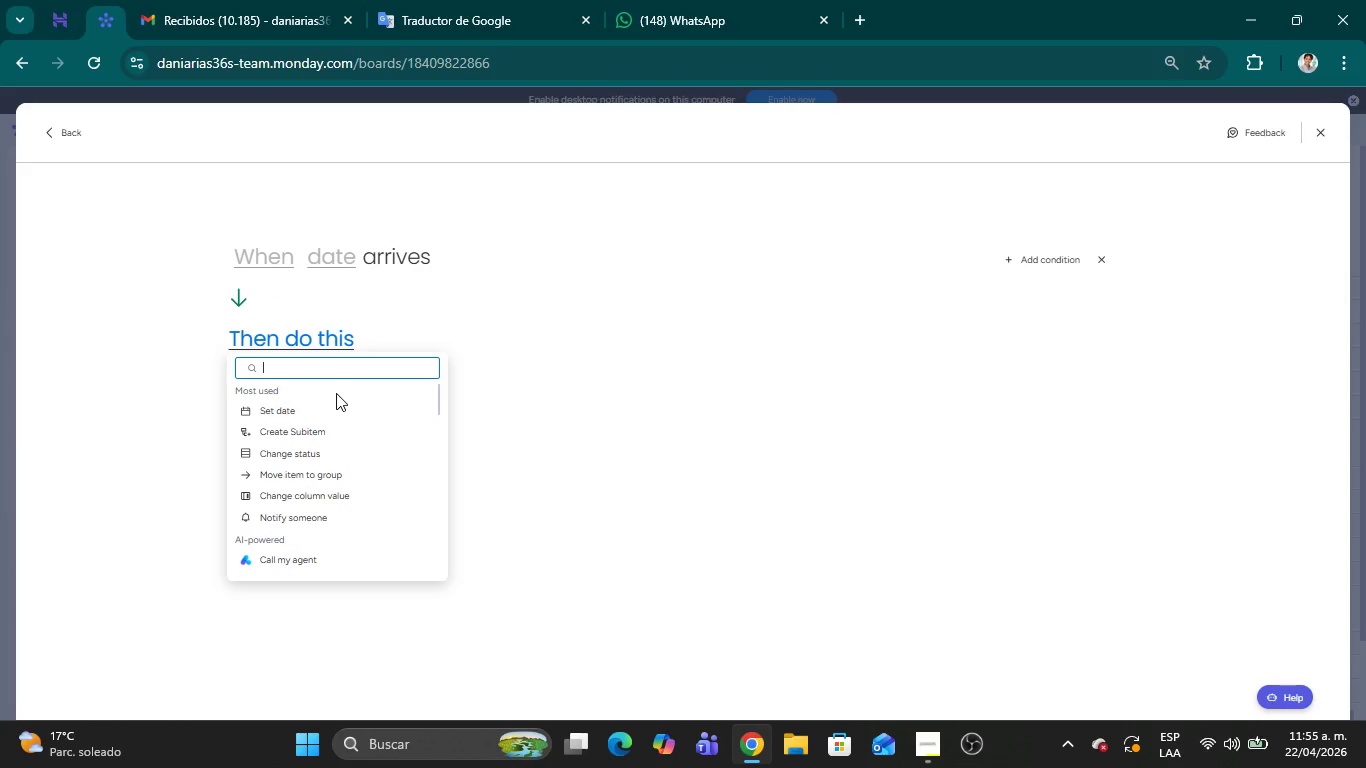 
left_click([410, 261])
 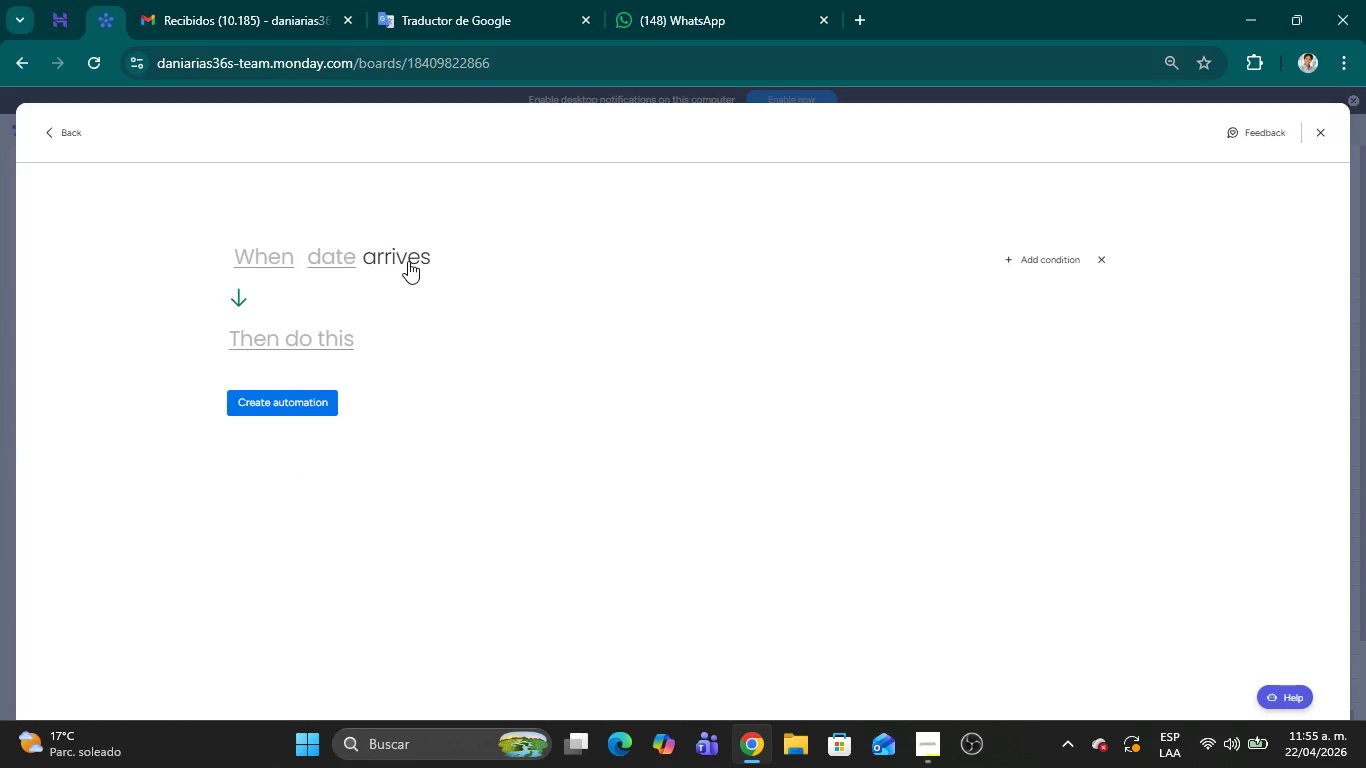 
wait(9.39)
 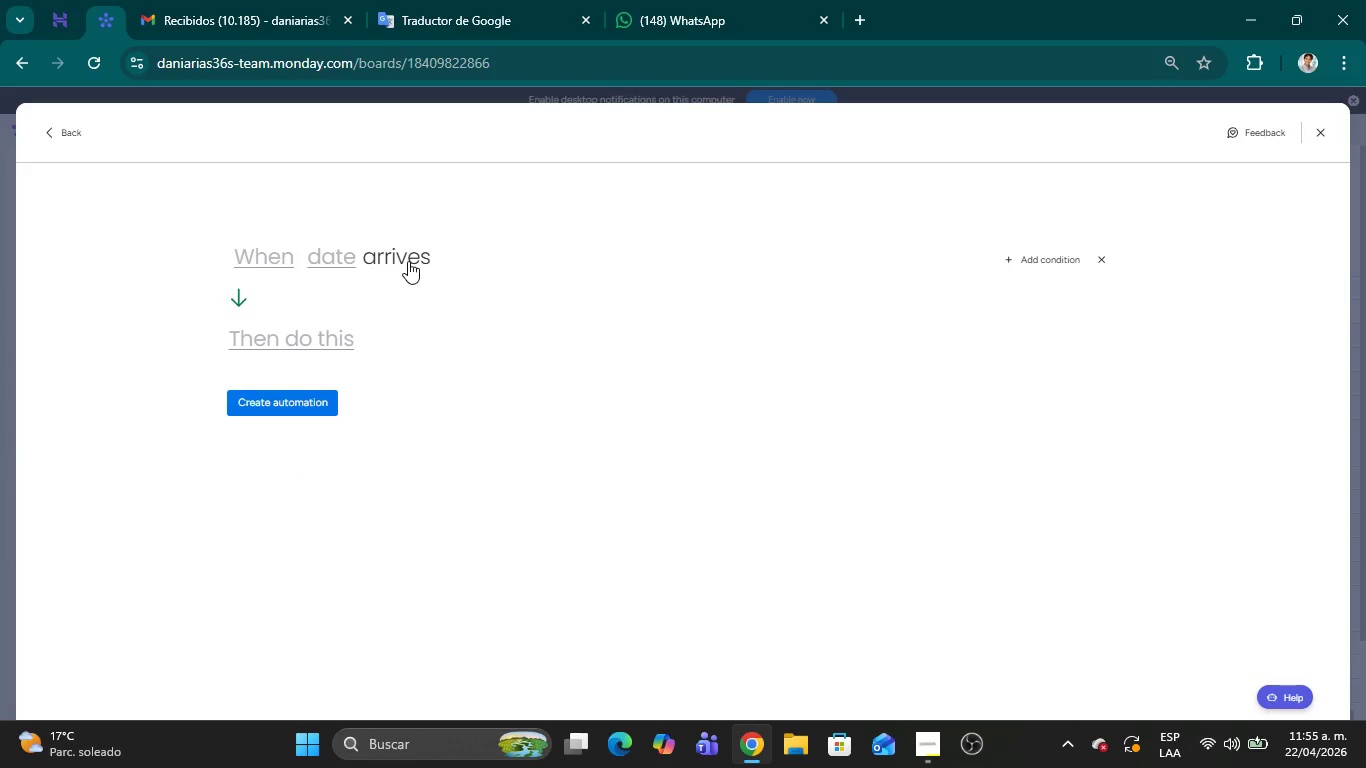 
double_click([420, 257])
 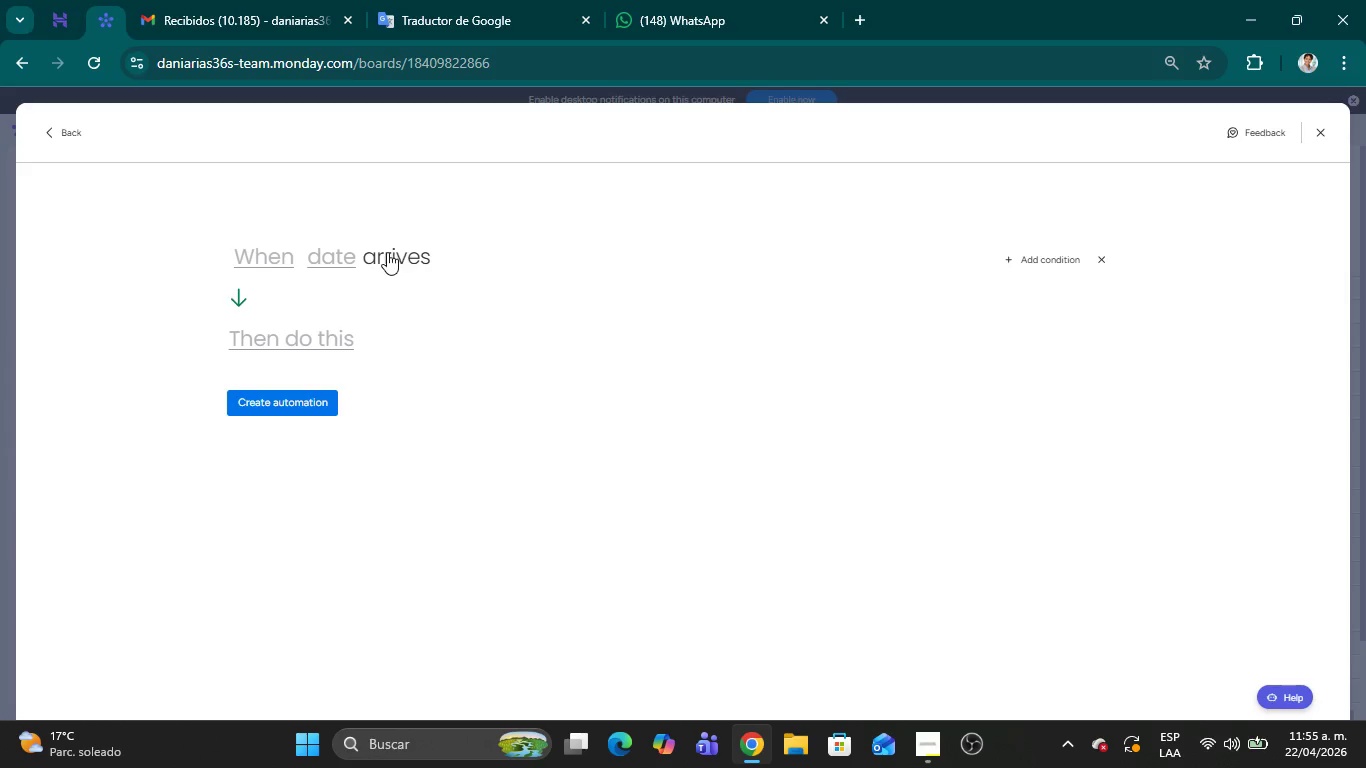 
double_click([387, 252])
 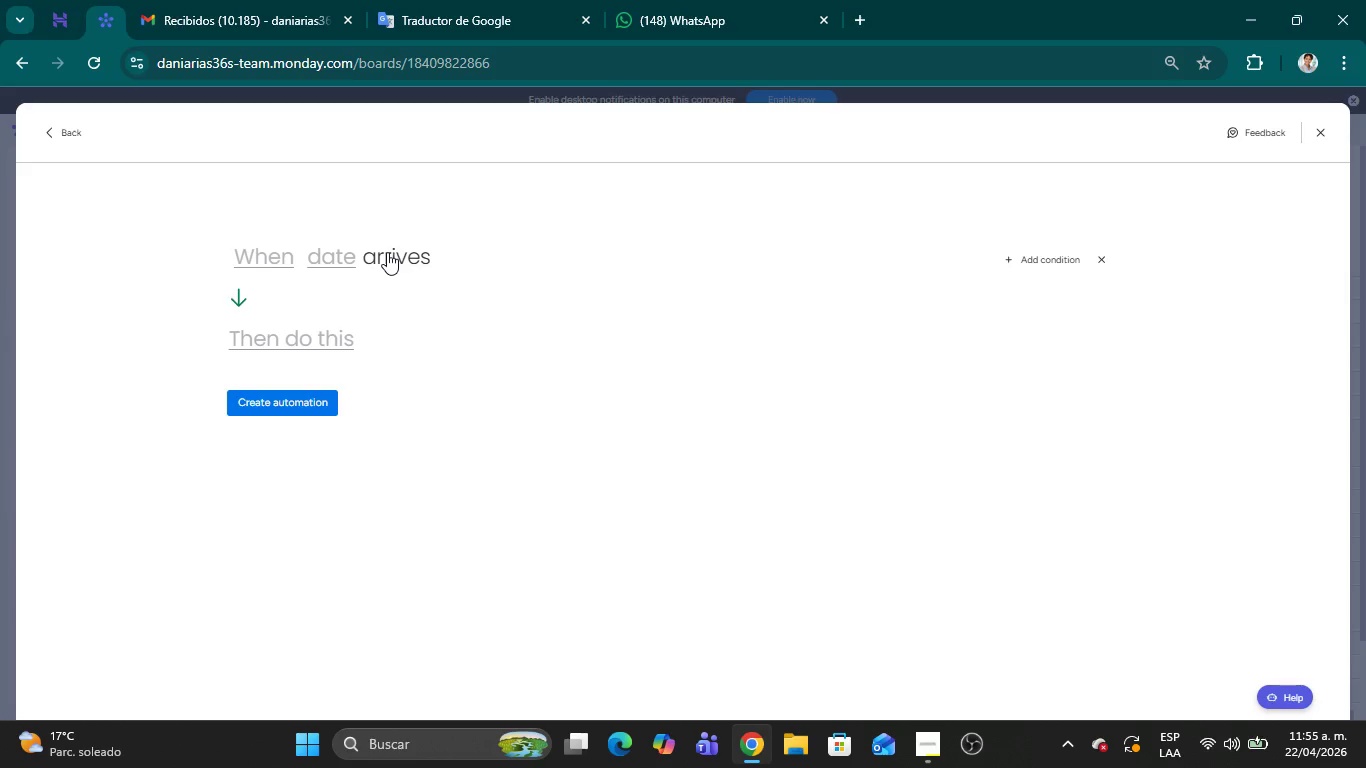 
right_click([387, 252])
 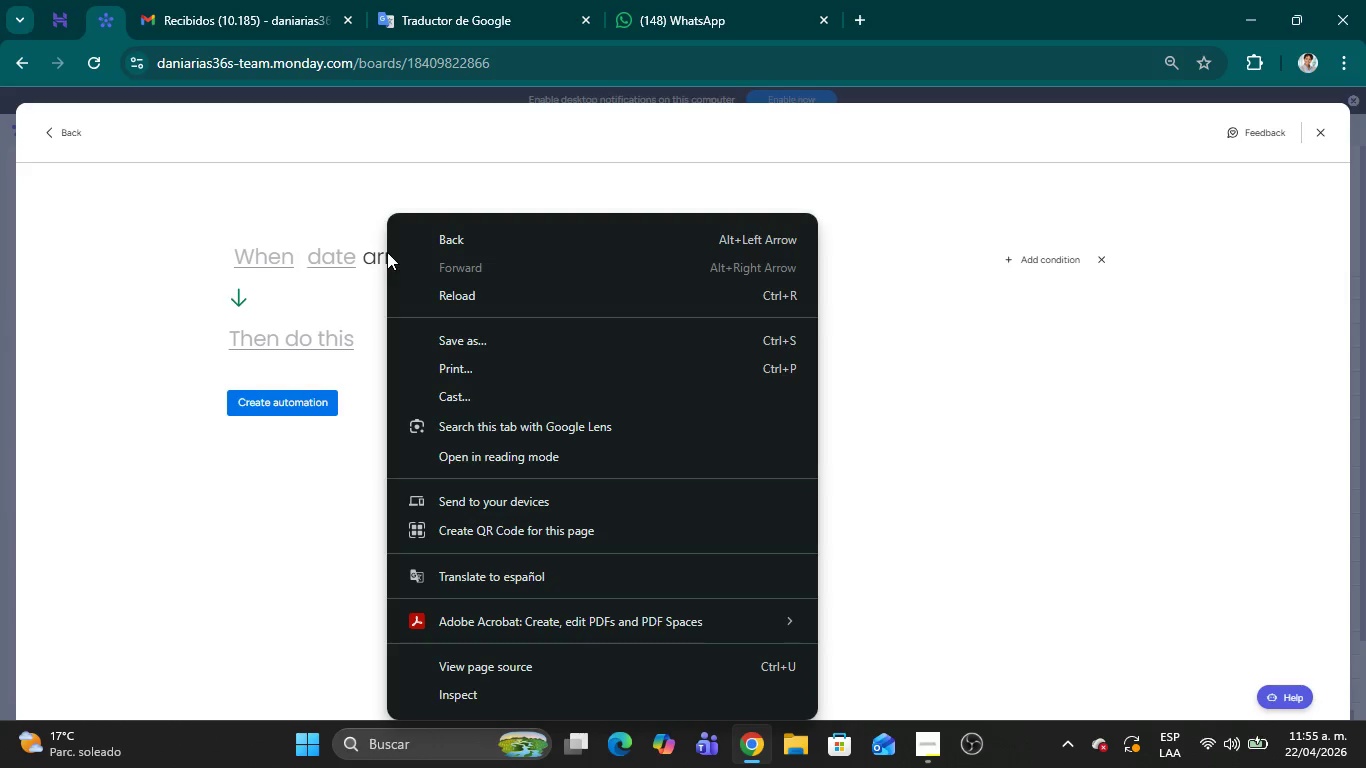 
wait(5.19)
 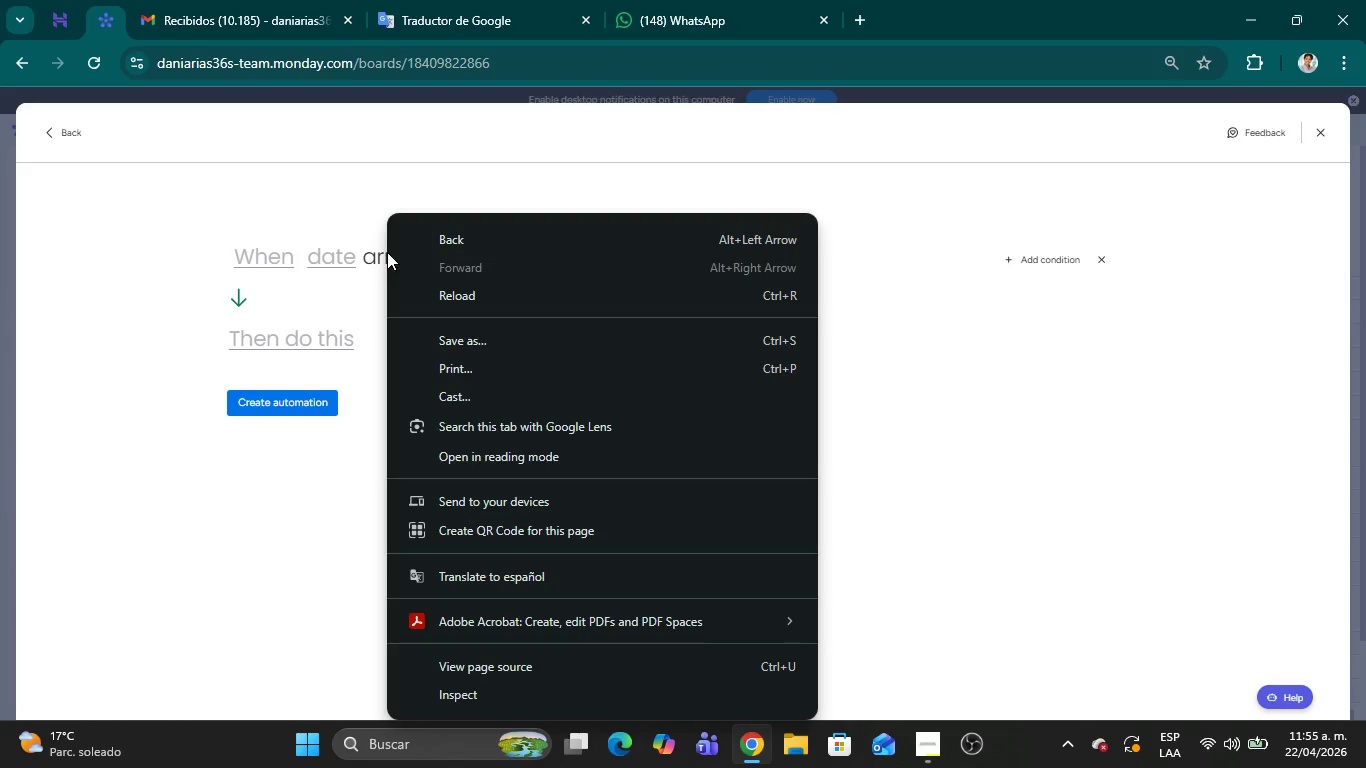 
left_click([374, 253])
 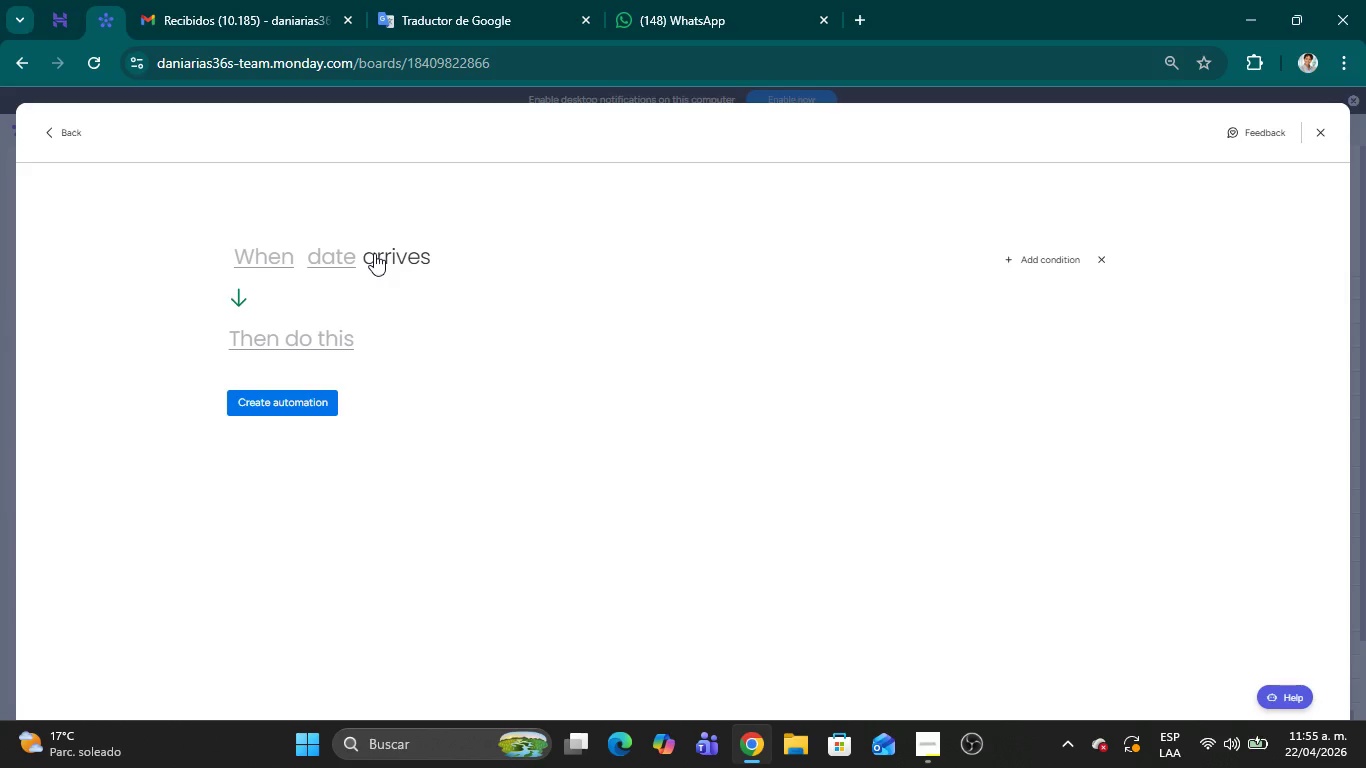 
wait(11.27)
 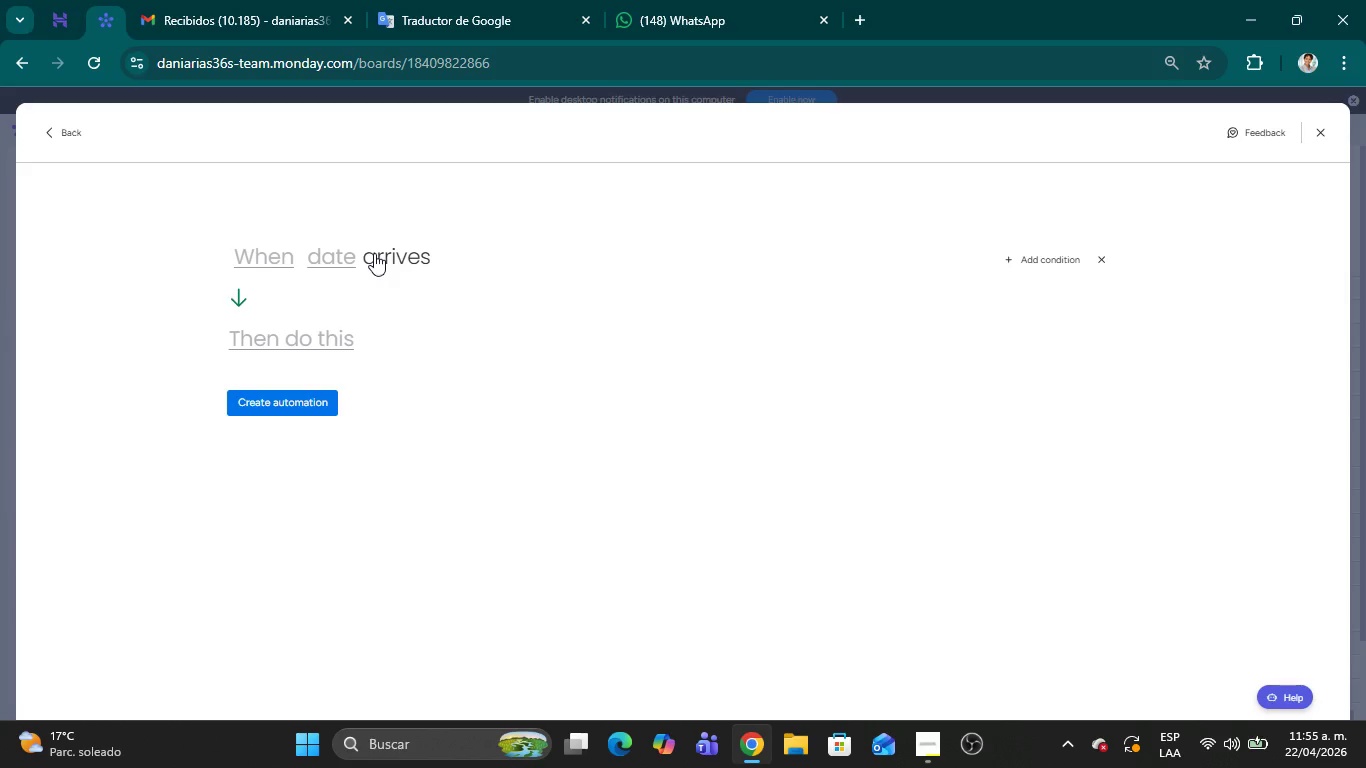 
right_click([374, 253])
 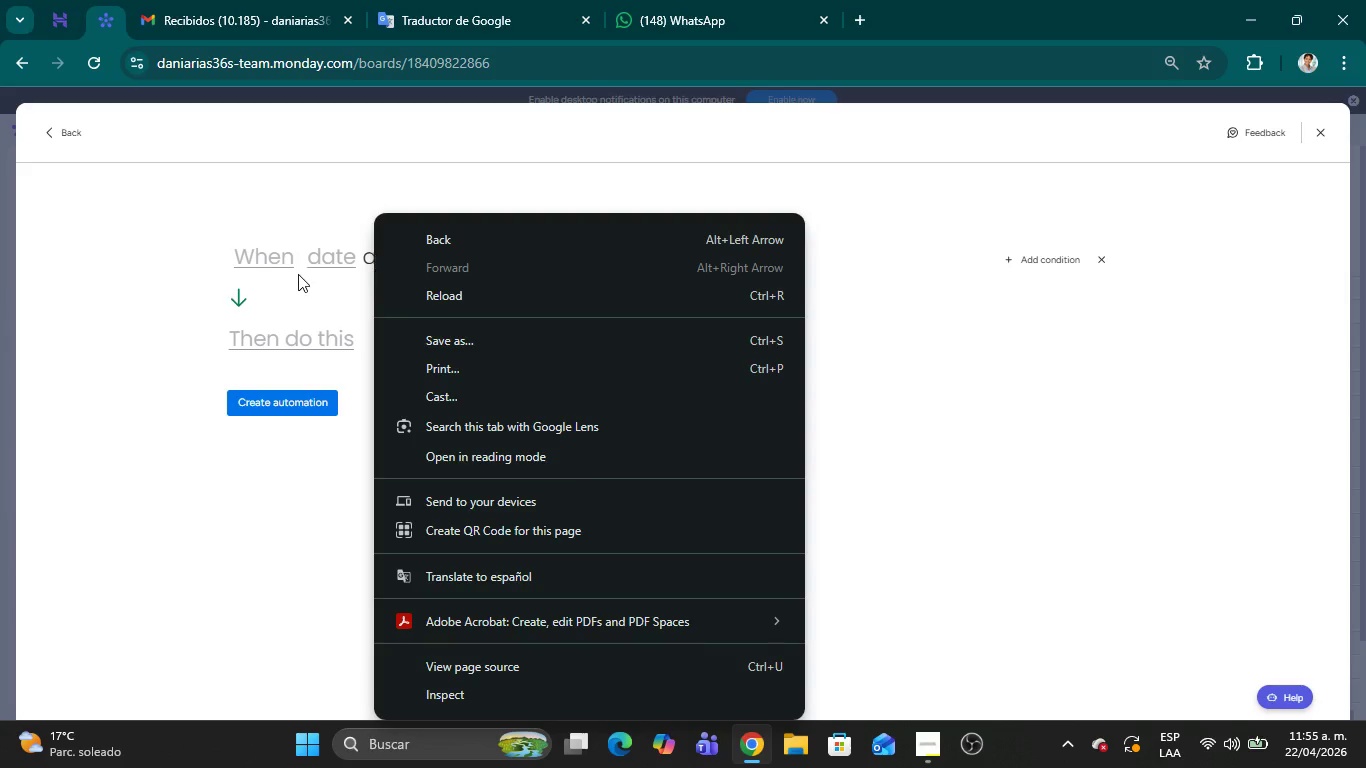 
left_click([294, 274])
 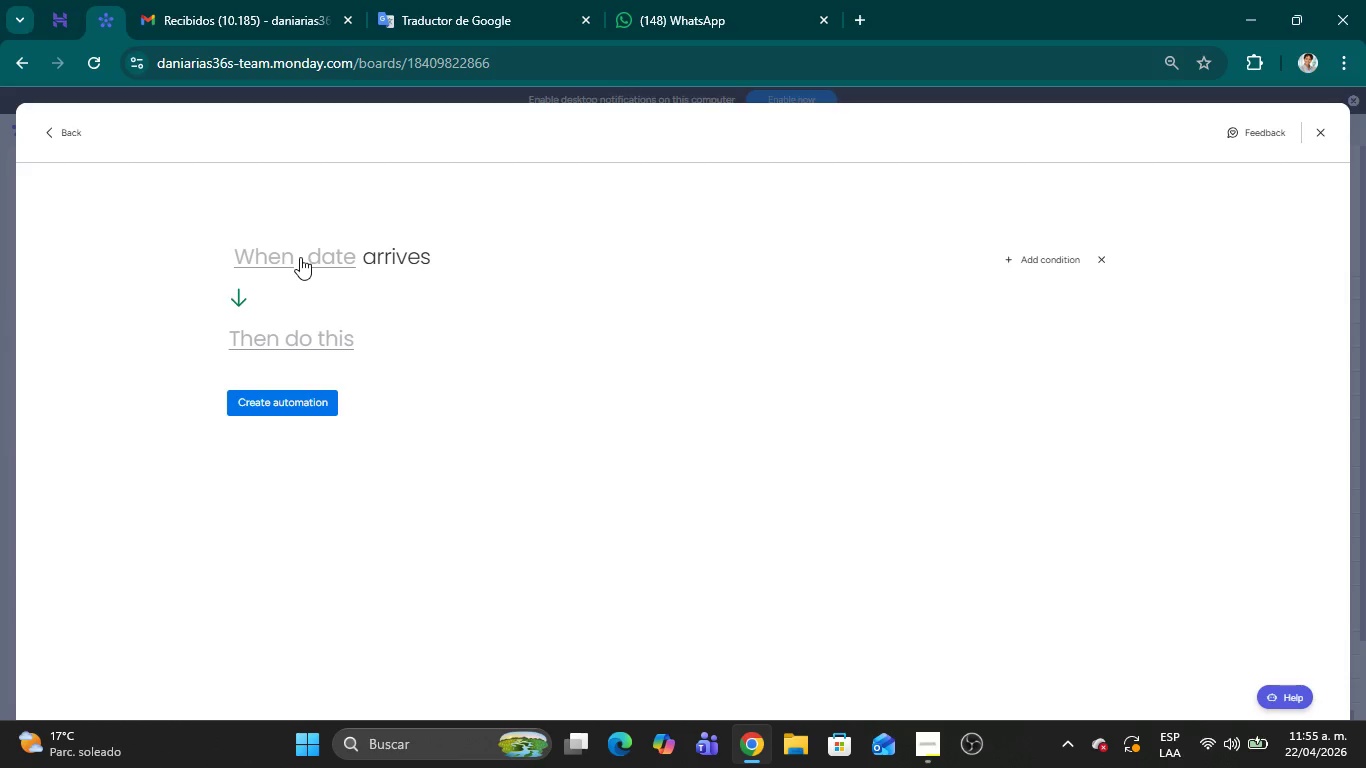 
left_click([299, 257])
 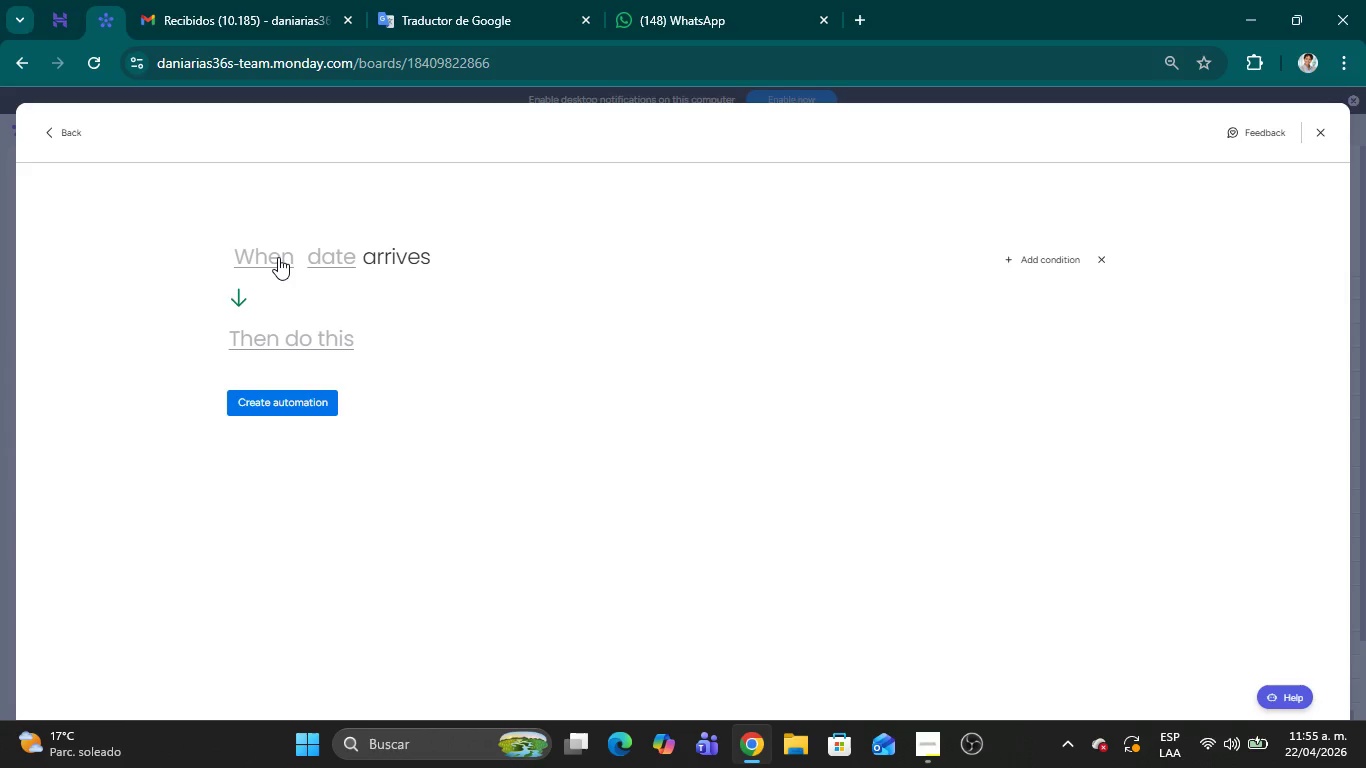 
left_click([278, 257])
 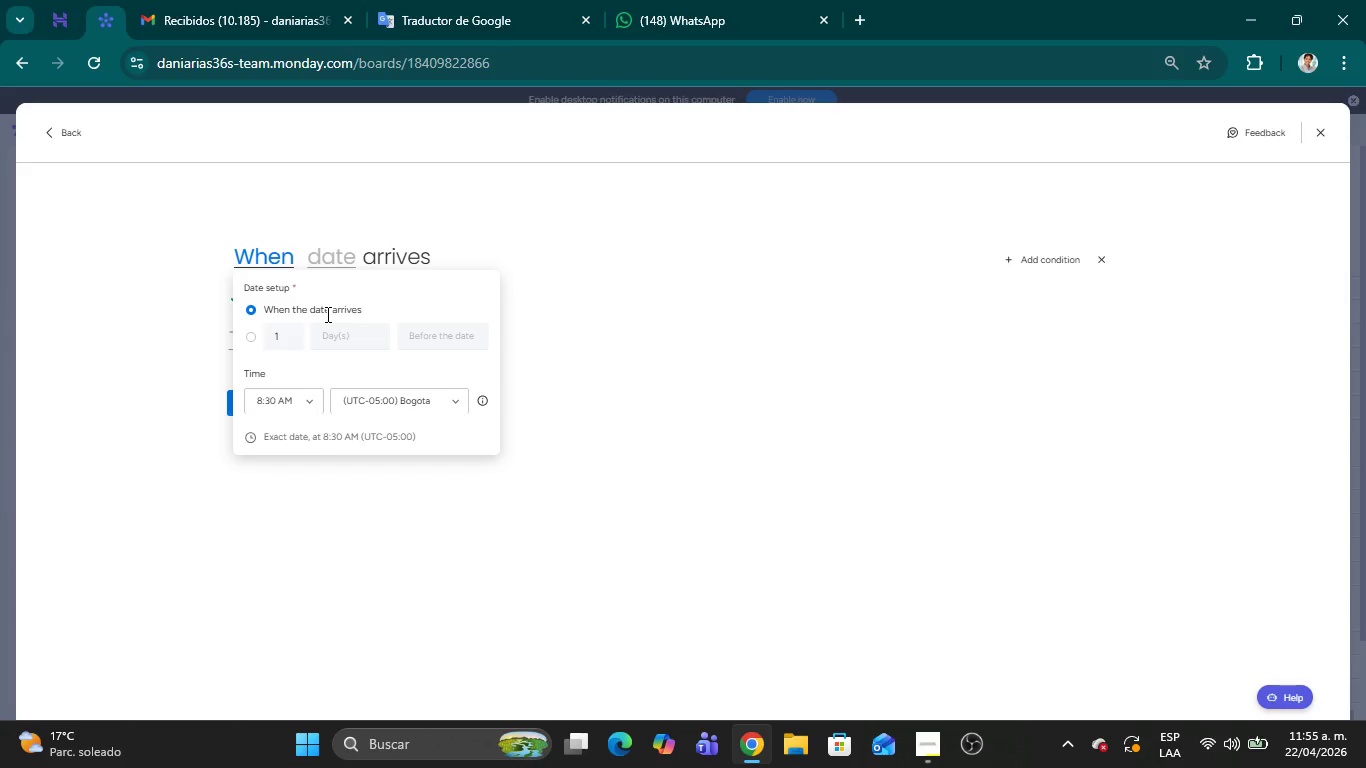 
wait(14.08)
 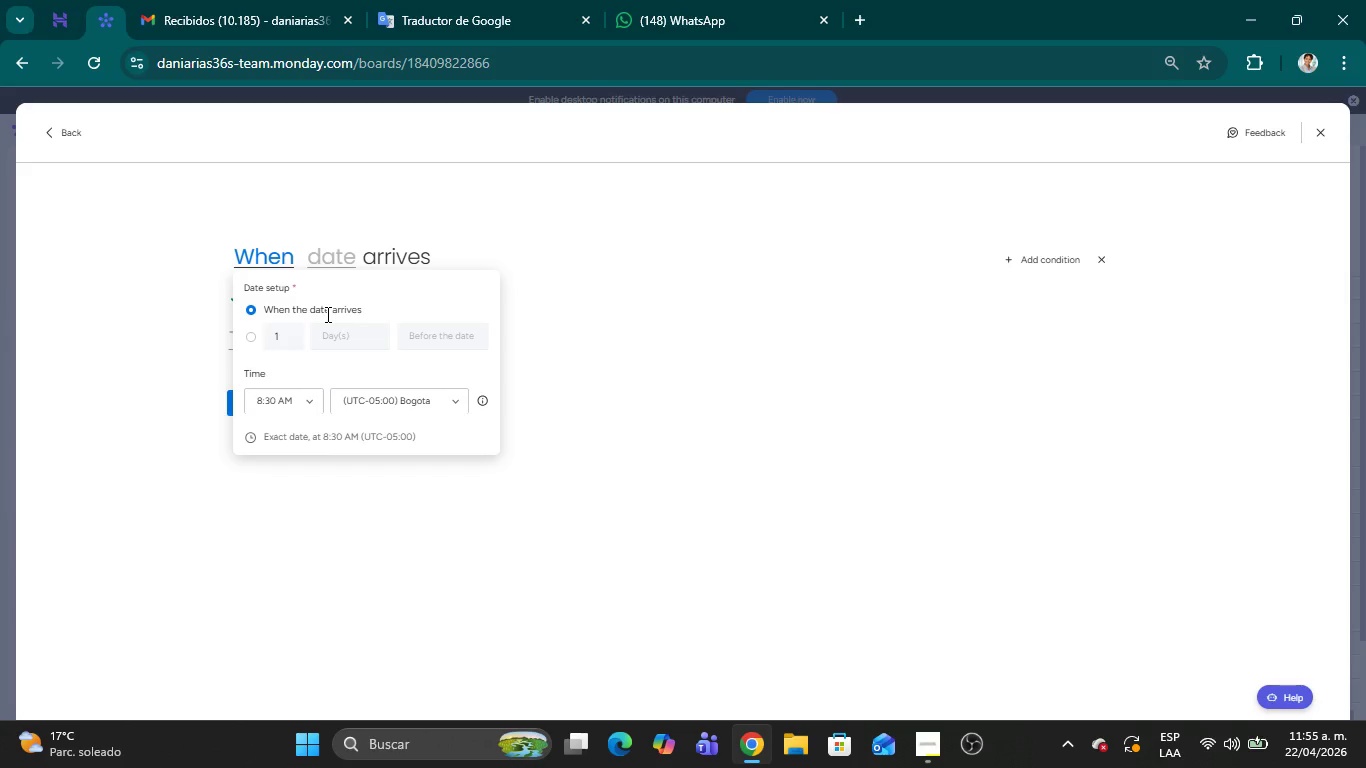 
left_click([252, 305])
 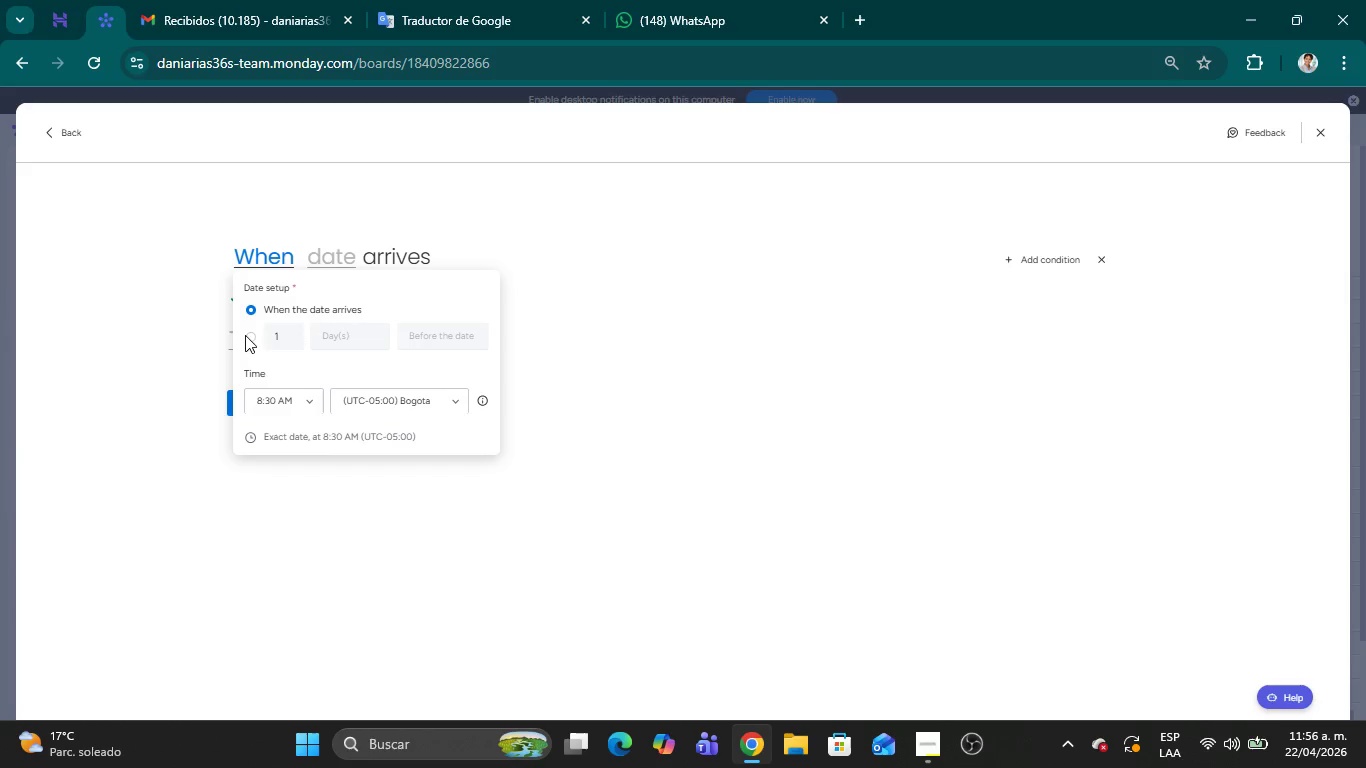 
left_click([253, 336])
 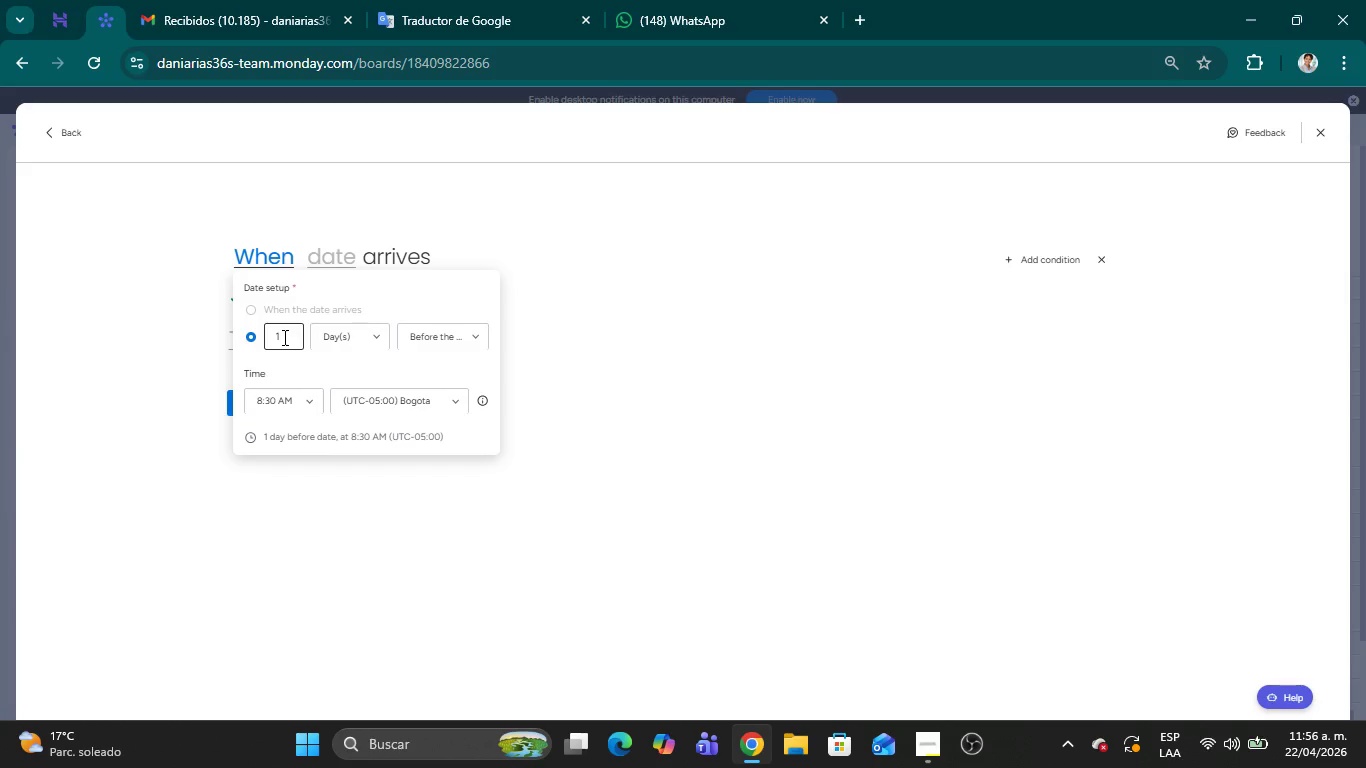 
left_click([283, 337])
 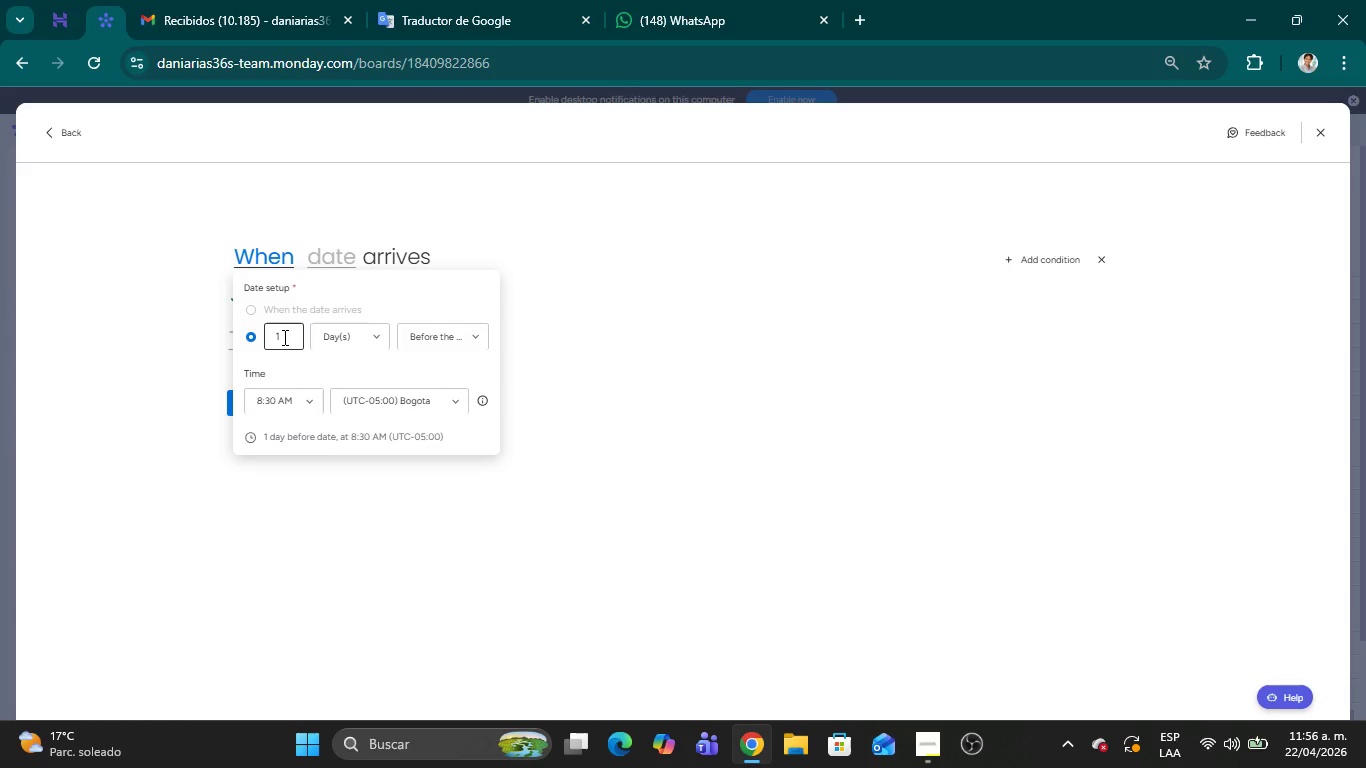 
key(4)
 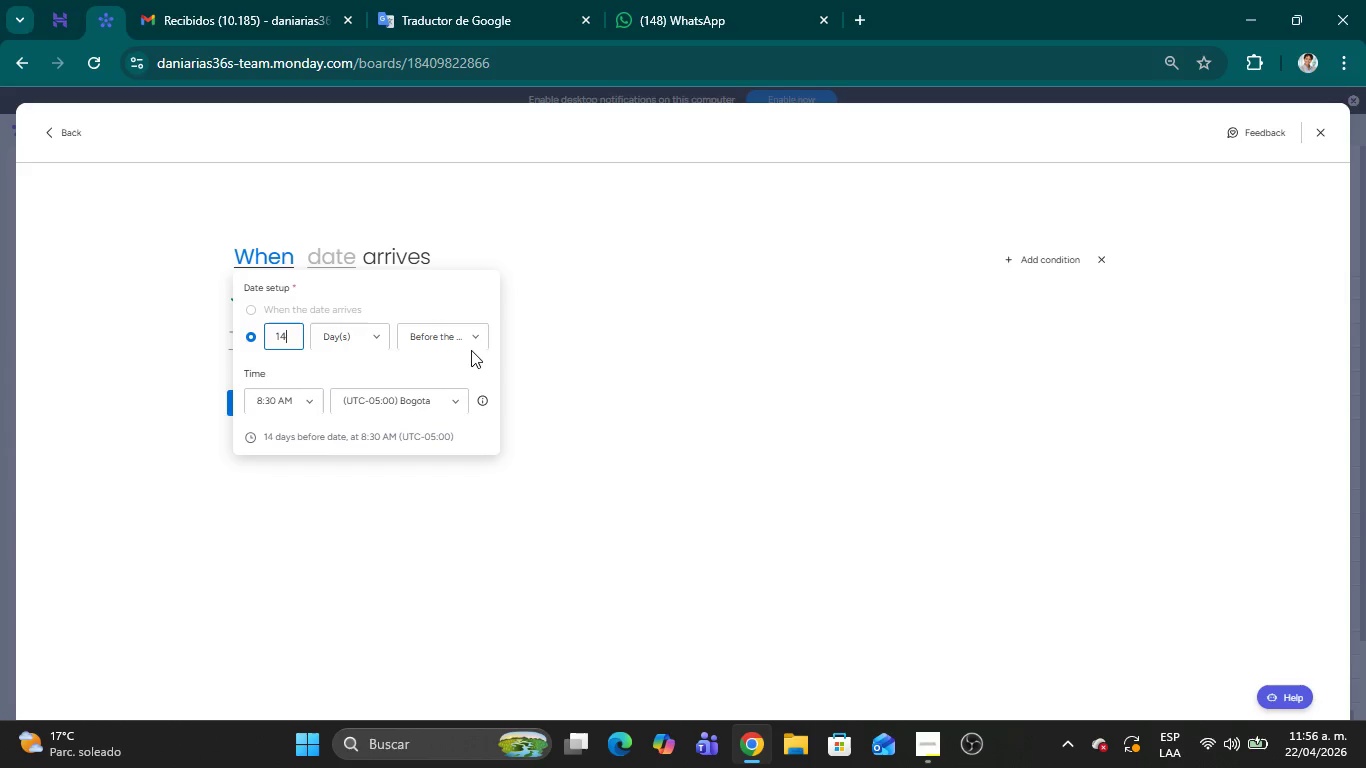 
left_click([484, 338])
 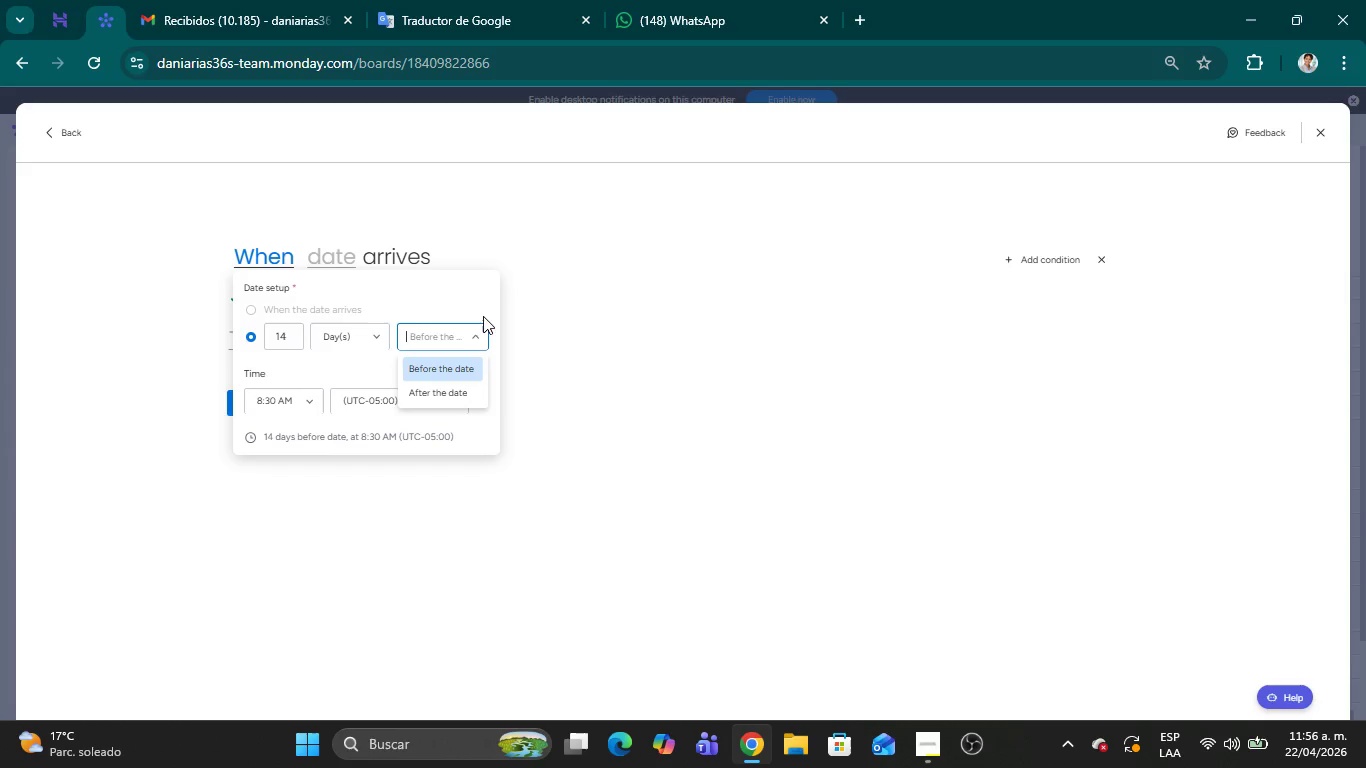 
left_click([479, 301])
 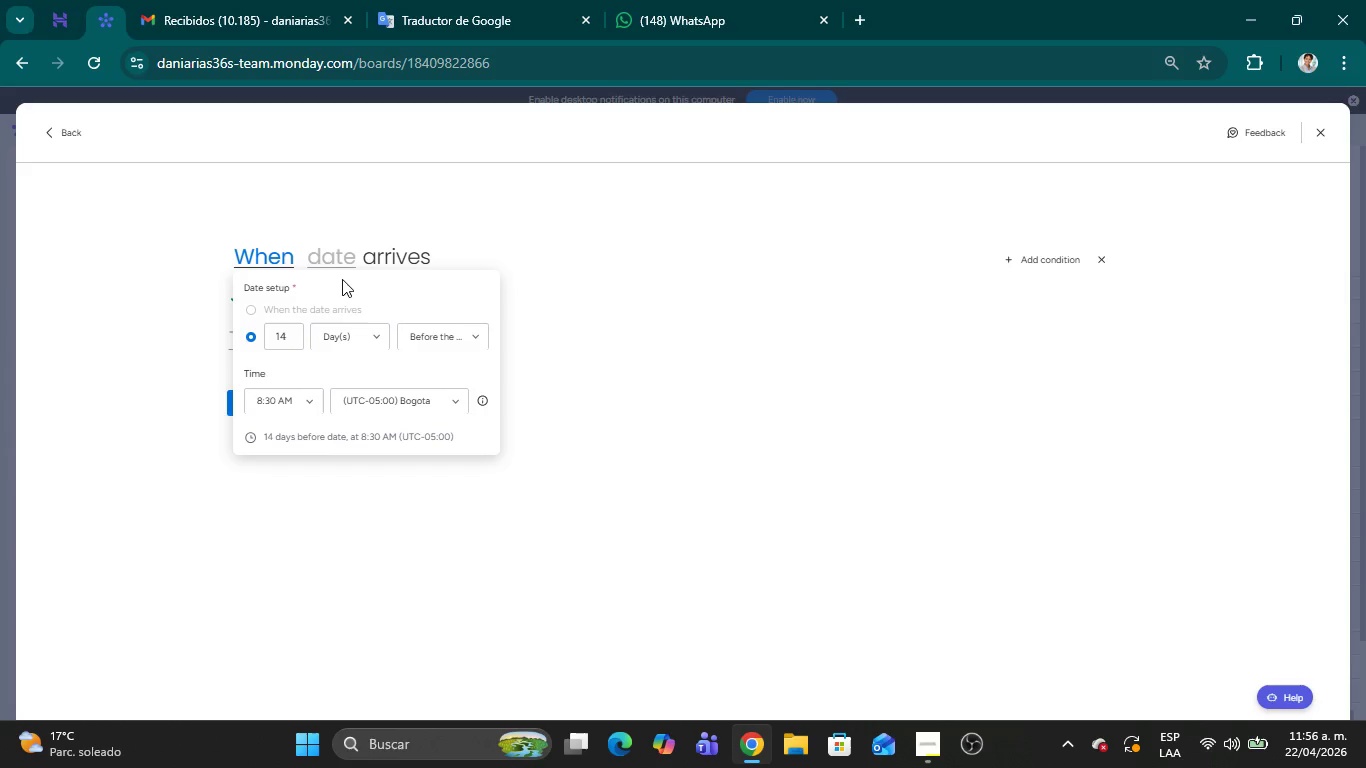 
left_click([338, 261])
 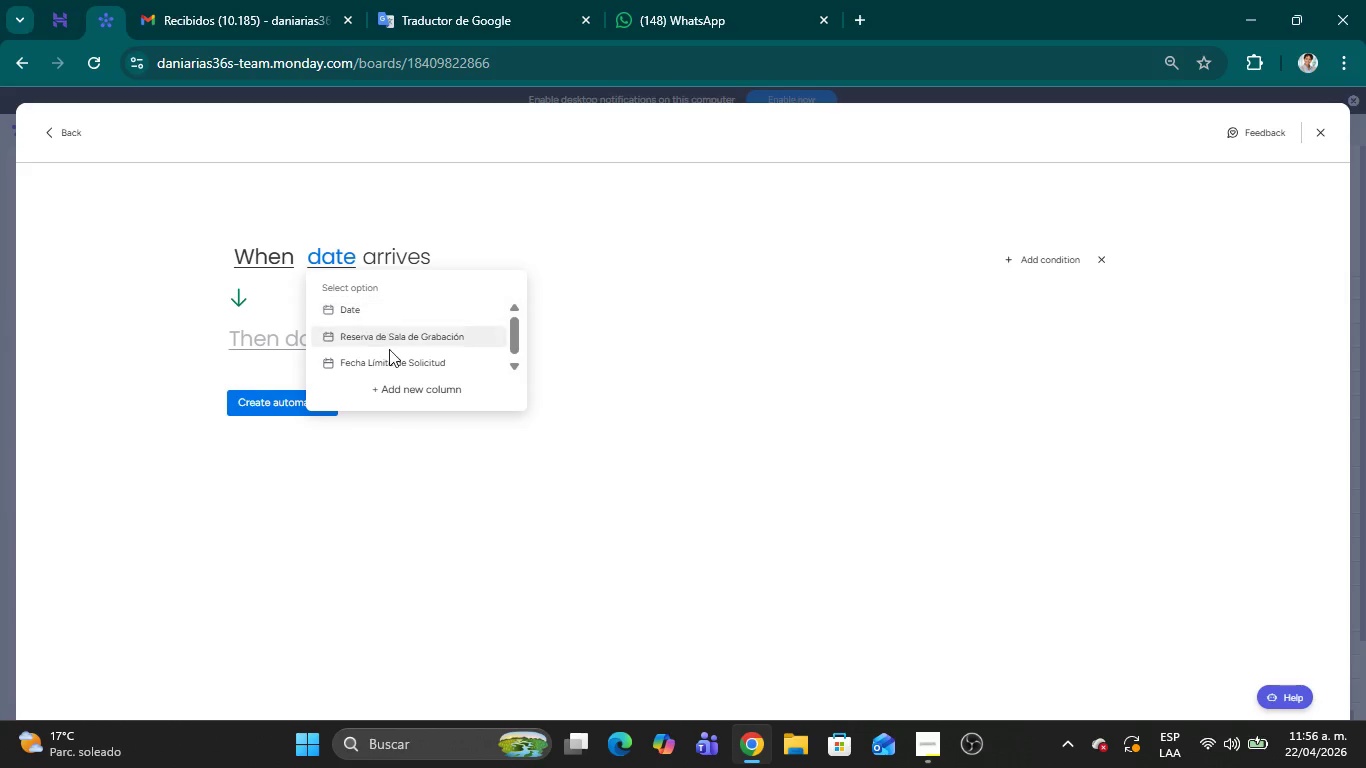 
left_click([393, 360])
 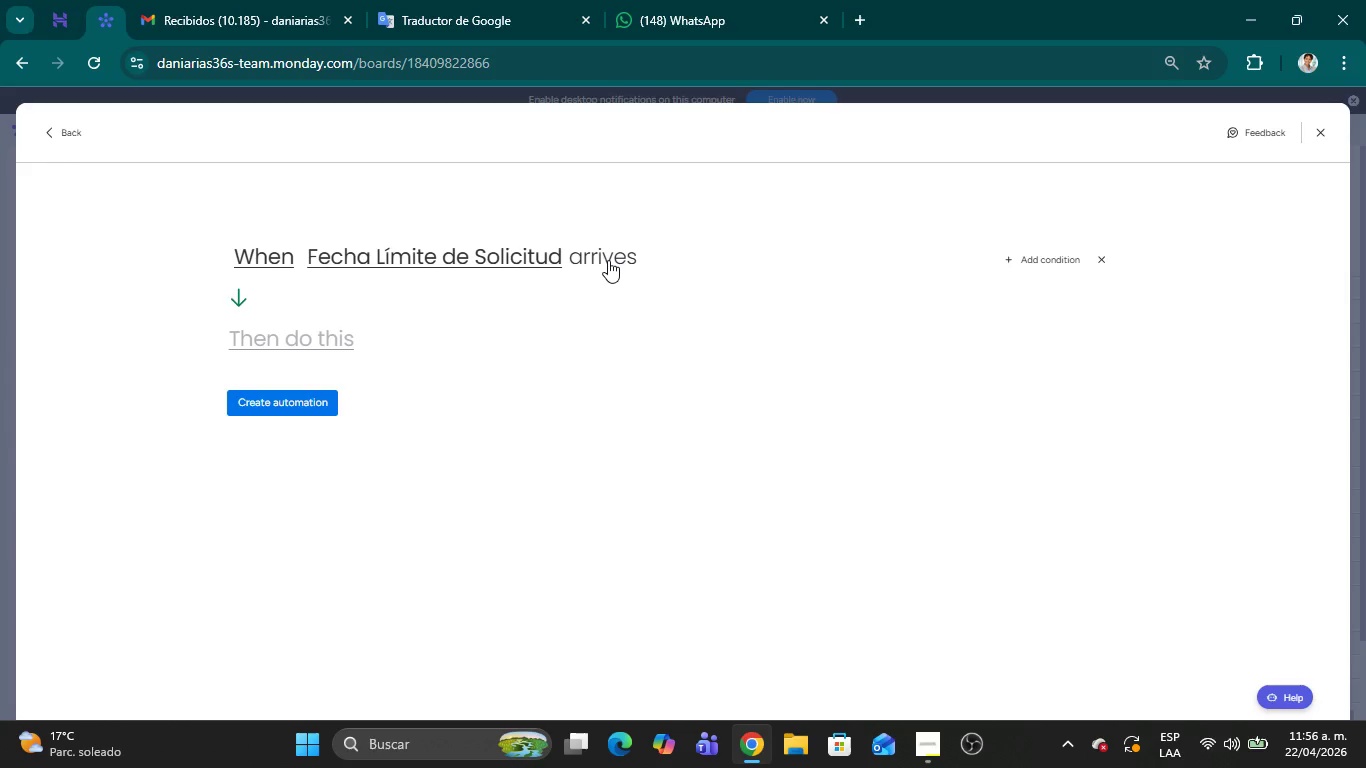 
left_click([608, 260])
 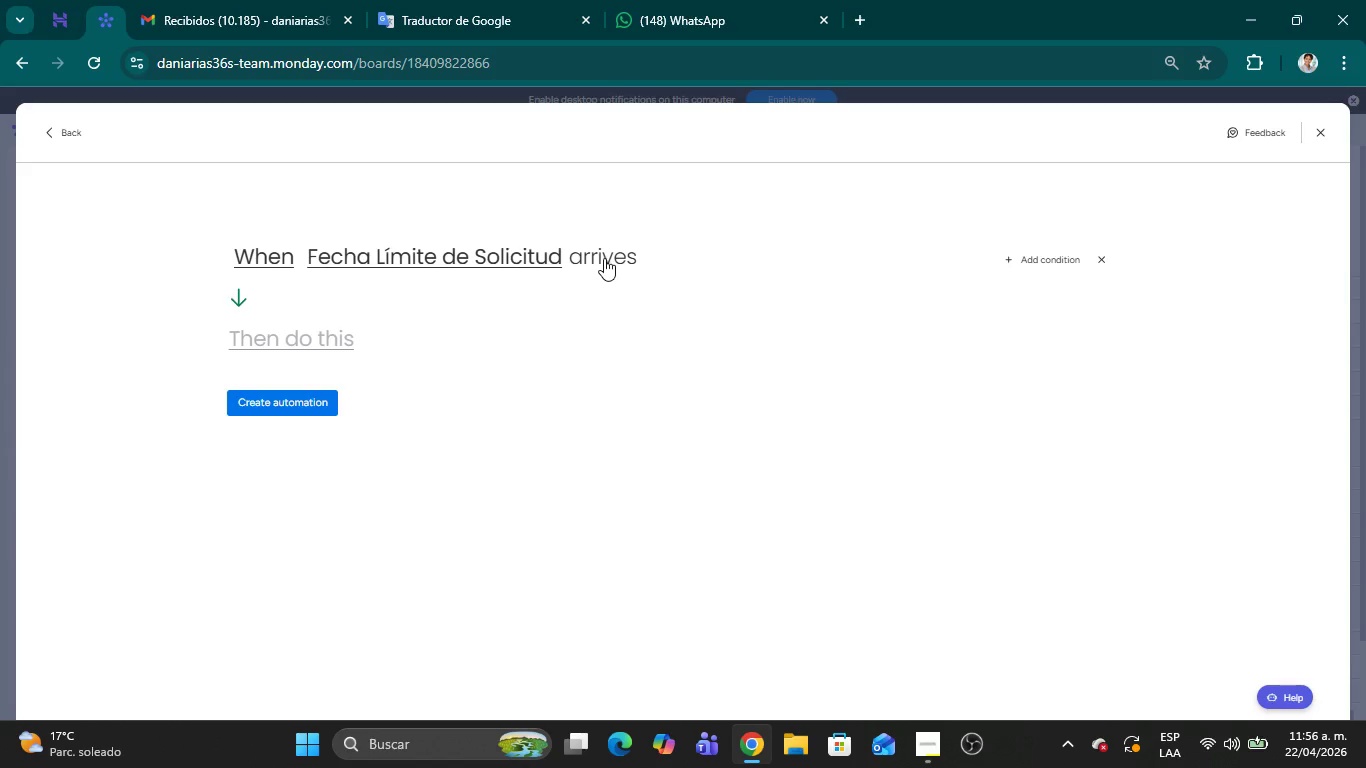 
left_click([595, 256])
 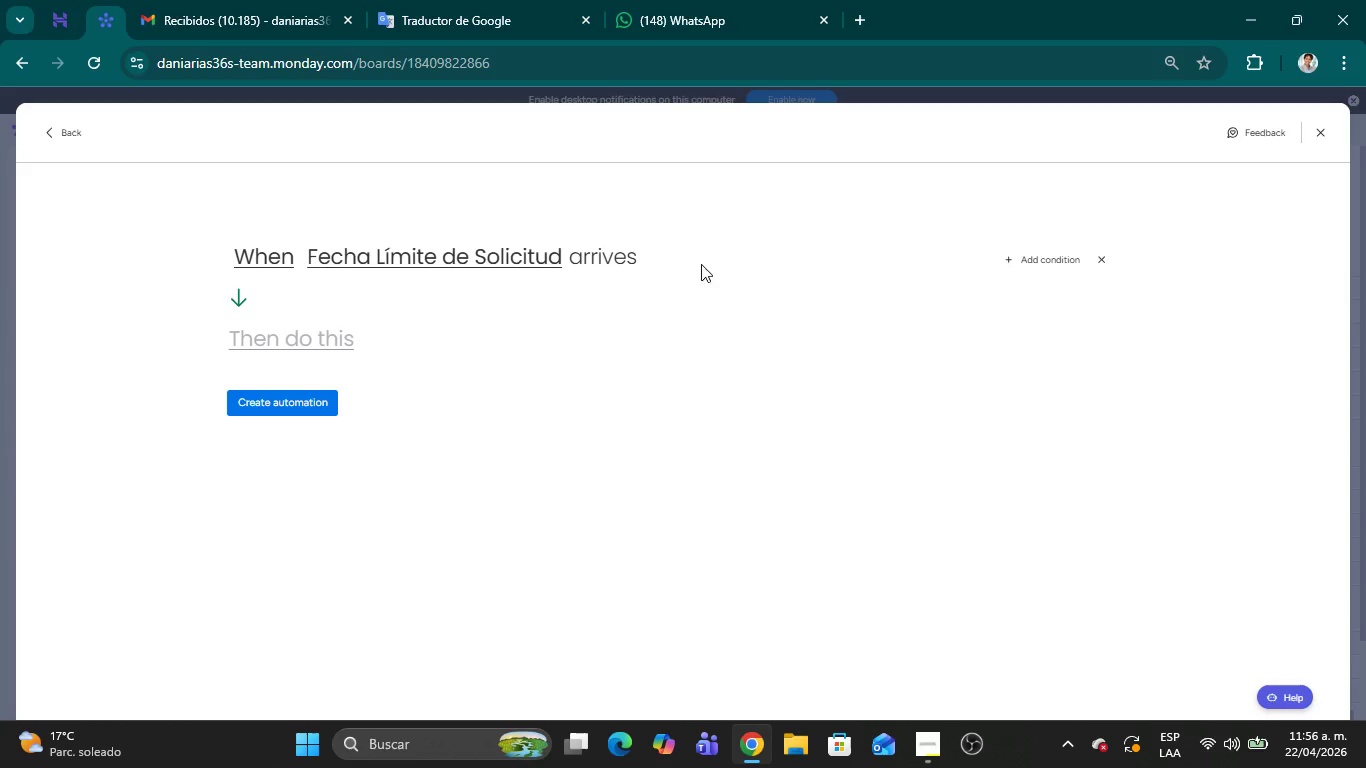 
left_click([607, 250])
 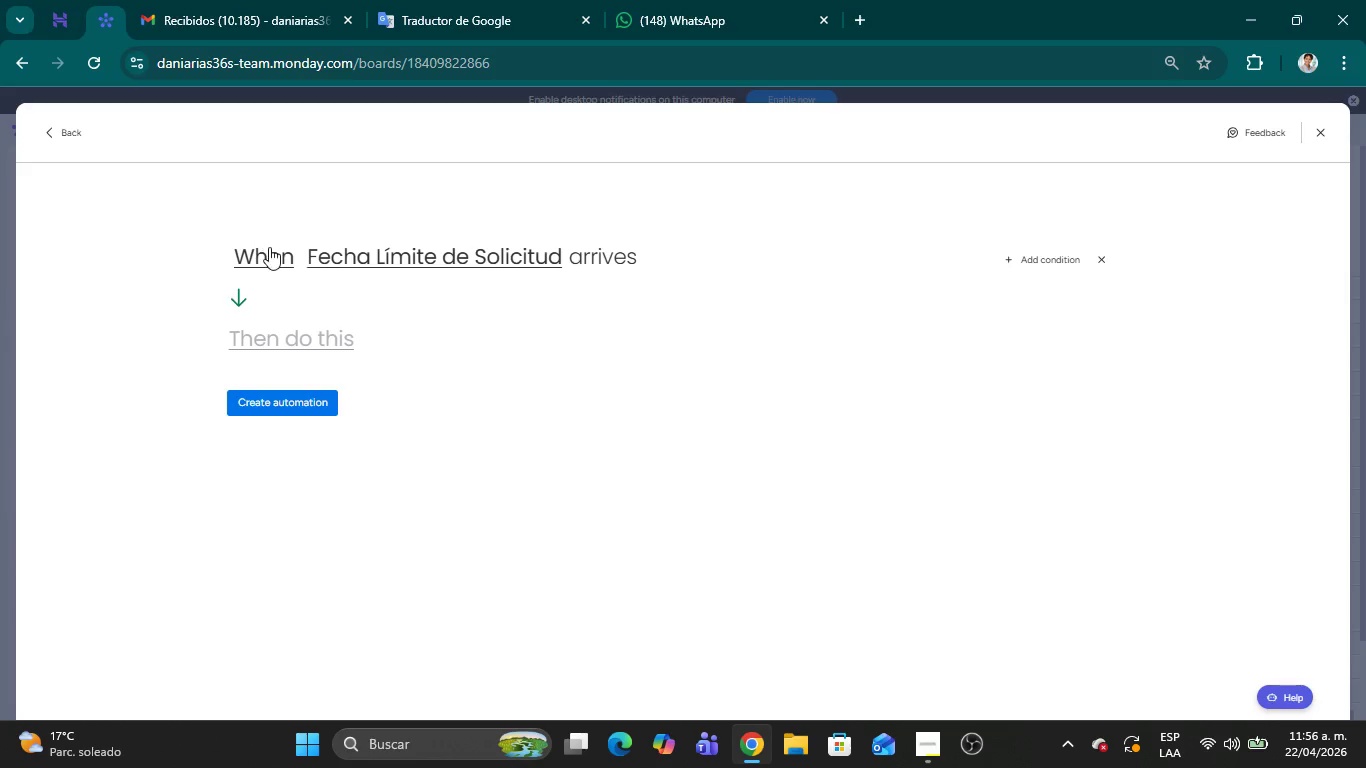 
left_click([269, 247])
 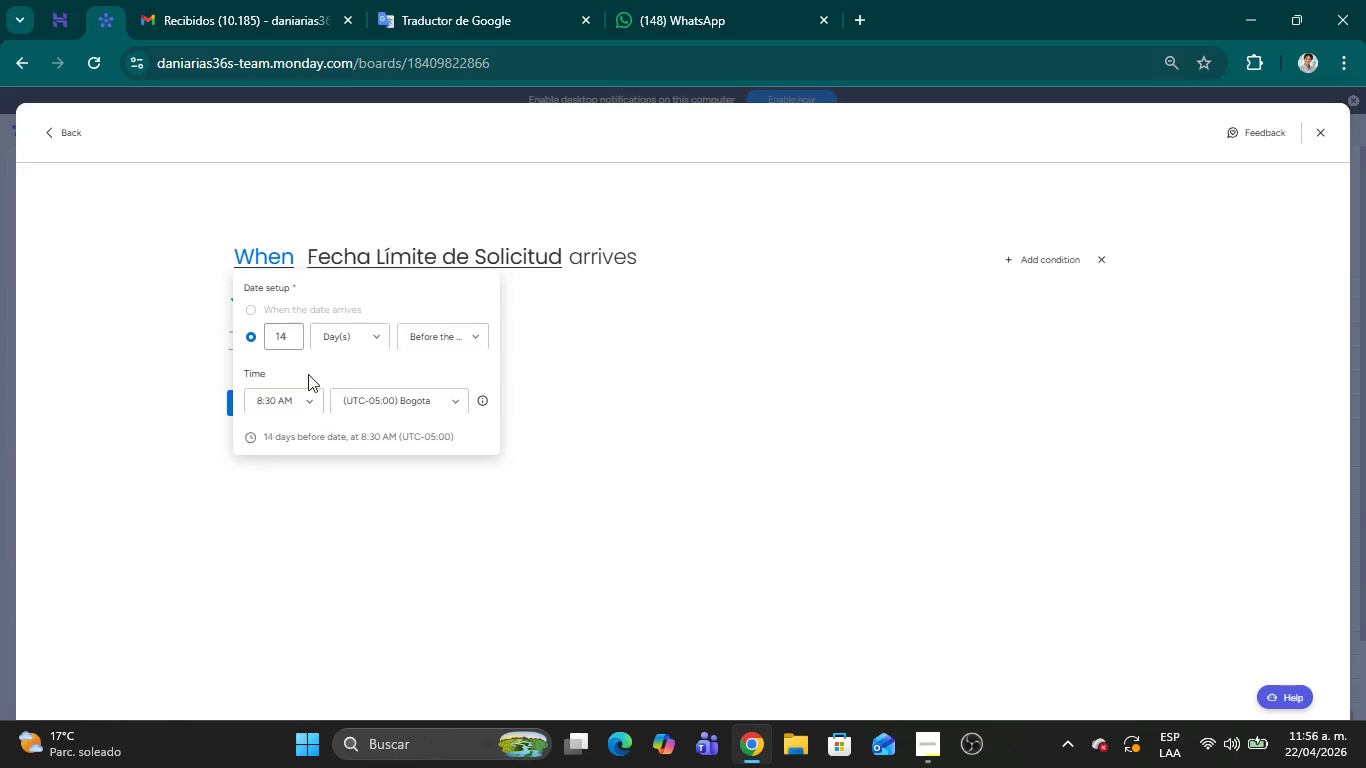 
scroll: coordinate [368, 358], scroll_direction: down, amount: 1.0
 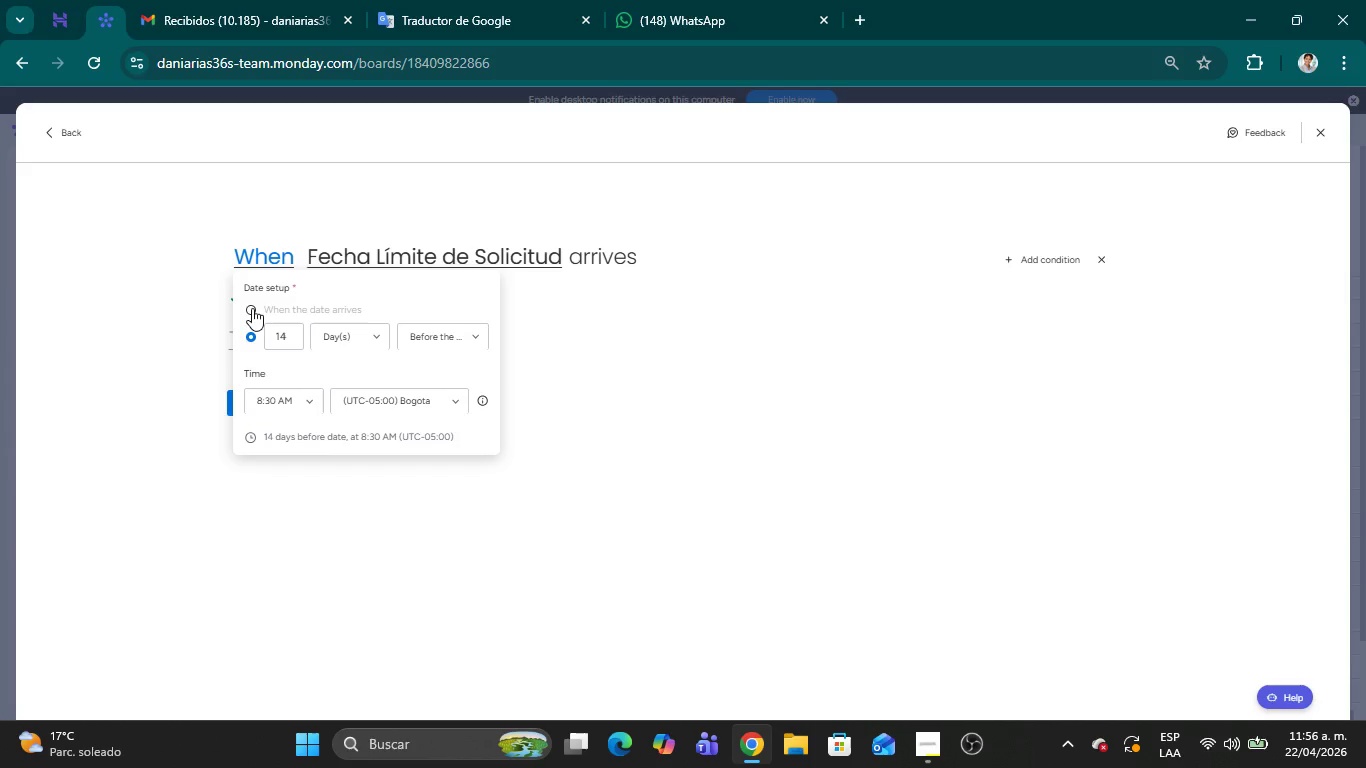 
wait(20.72)
 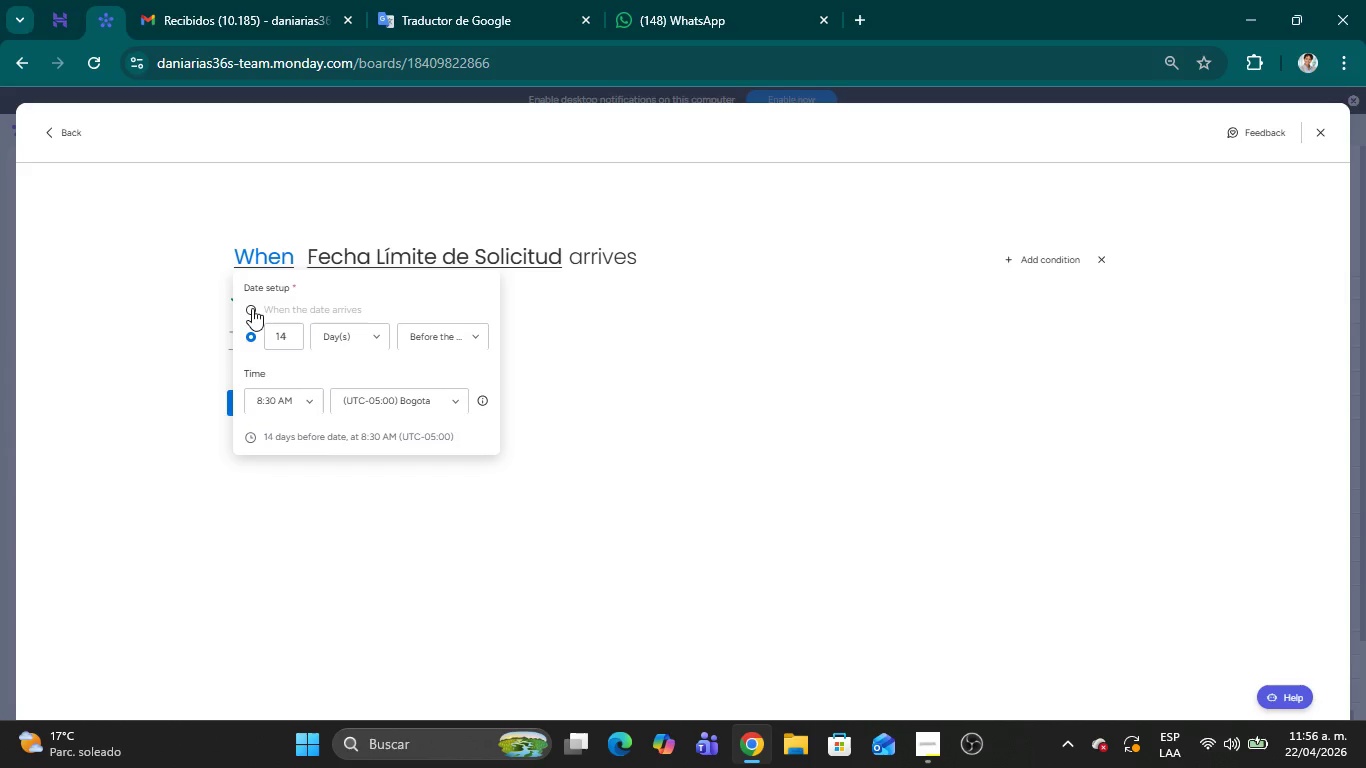 
left_click([256, 310])
 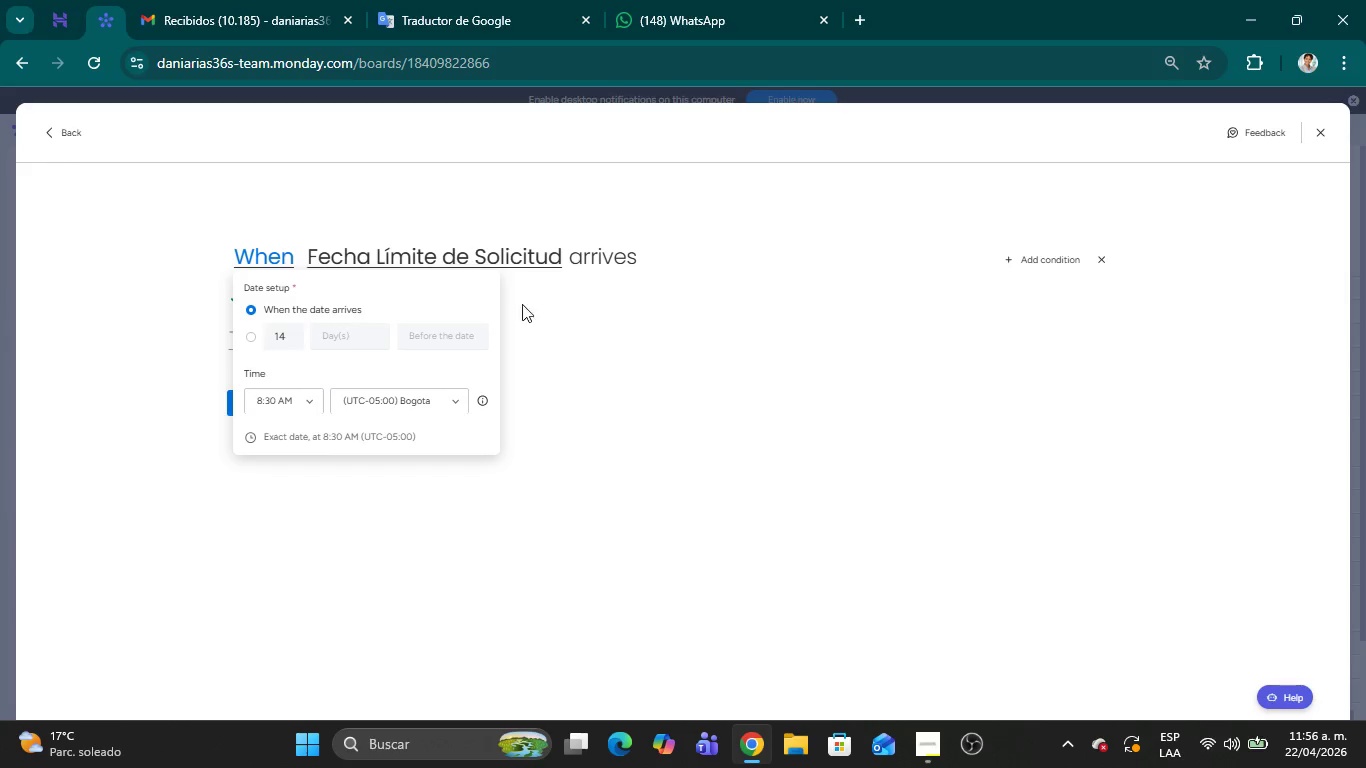 
left_click([609, 259])
 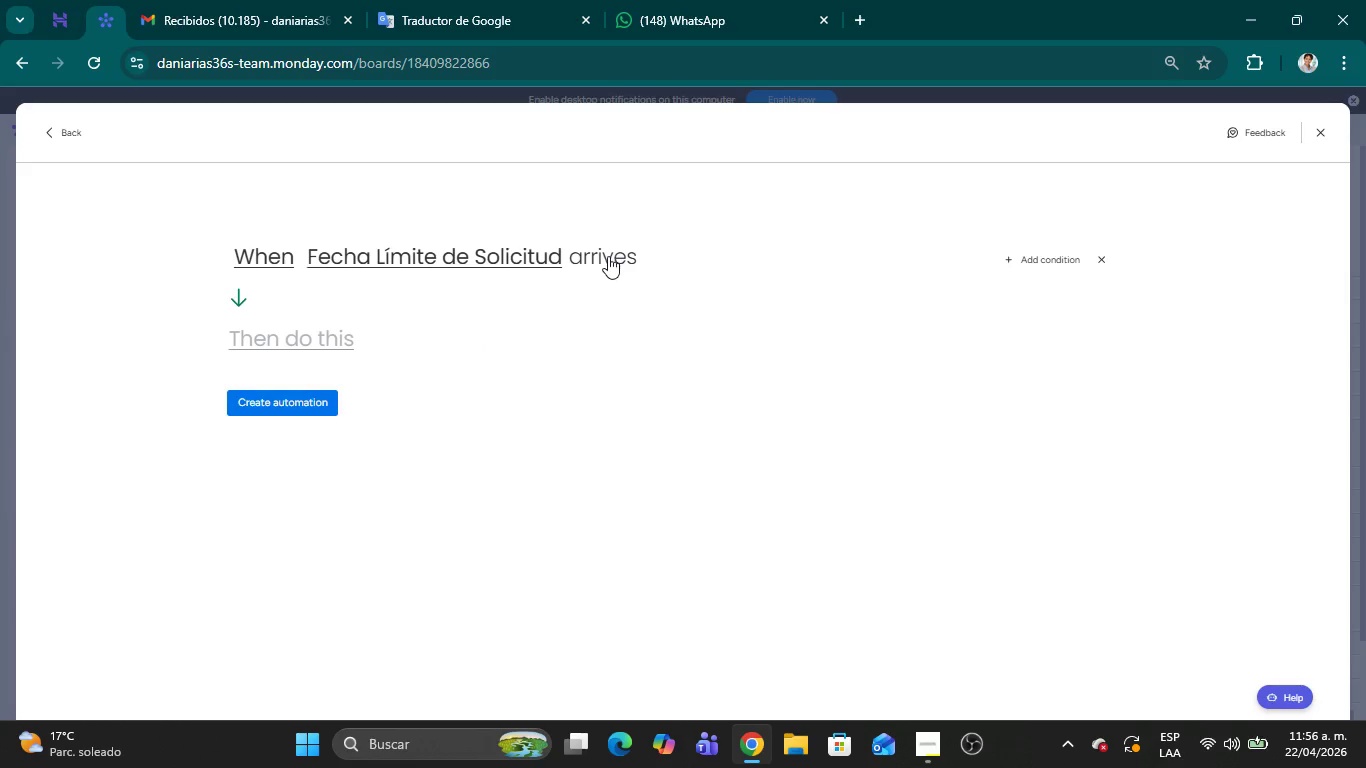 
double_click([608, 256])
 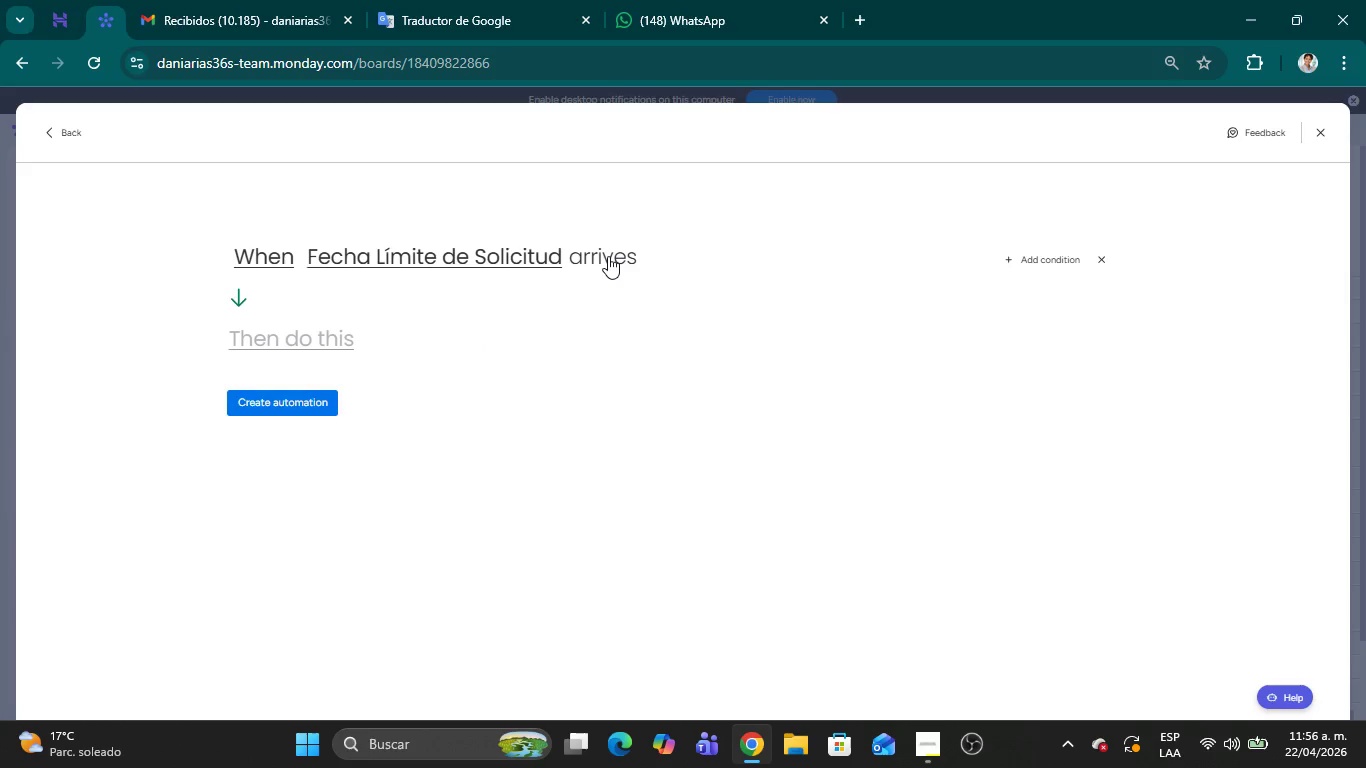 
double_click([608, 256])
 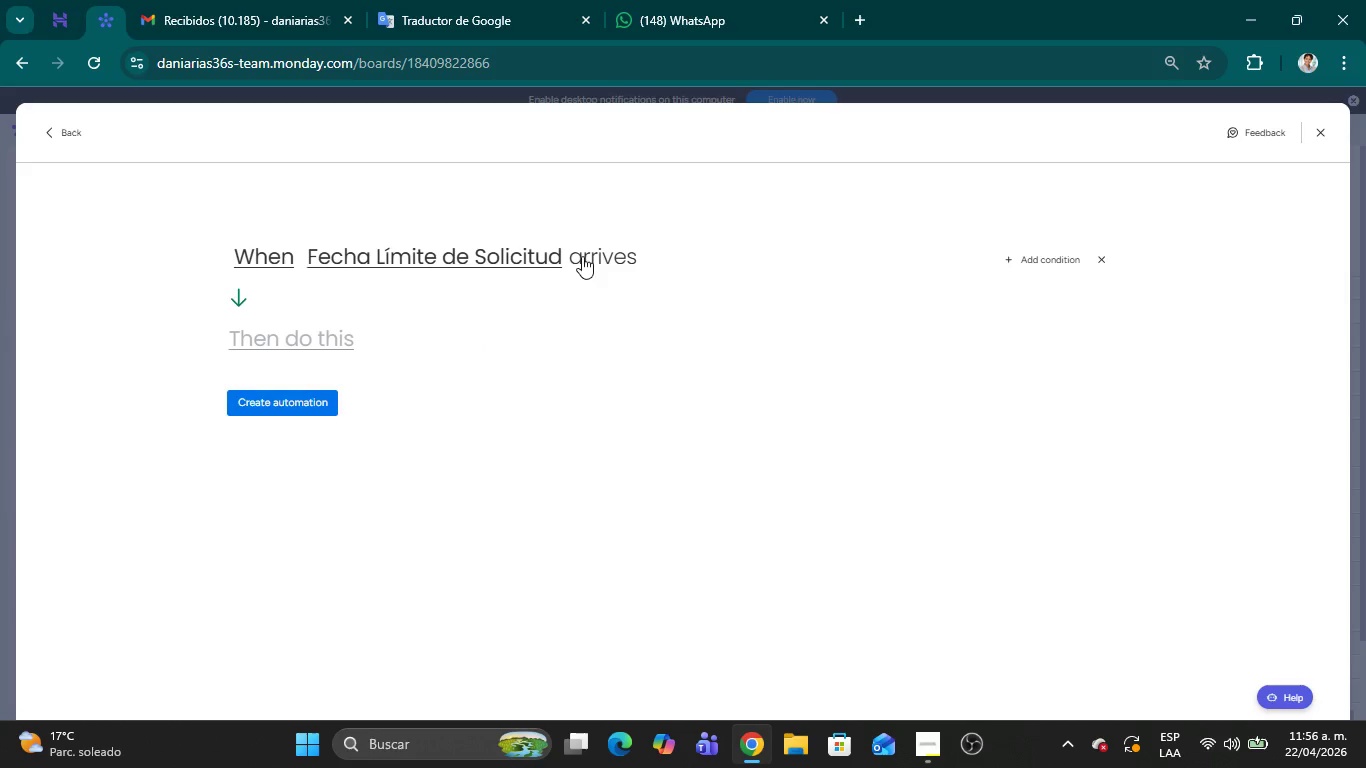 
left_click([585, 255])
 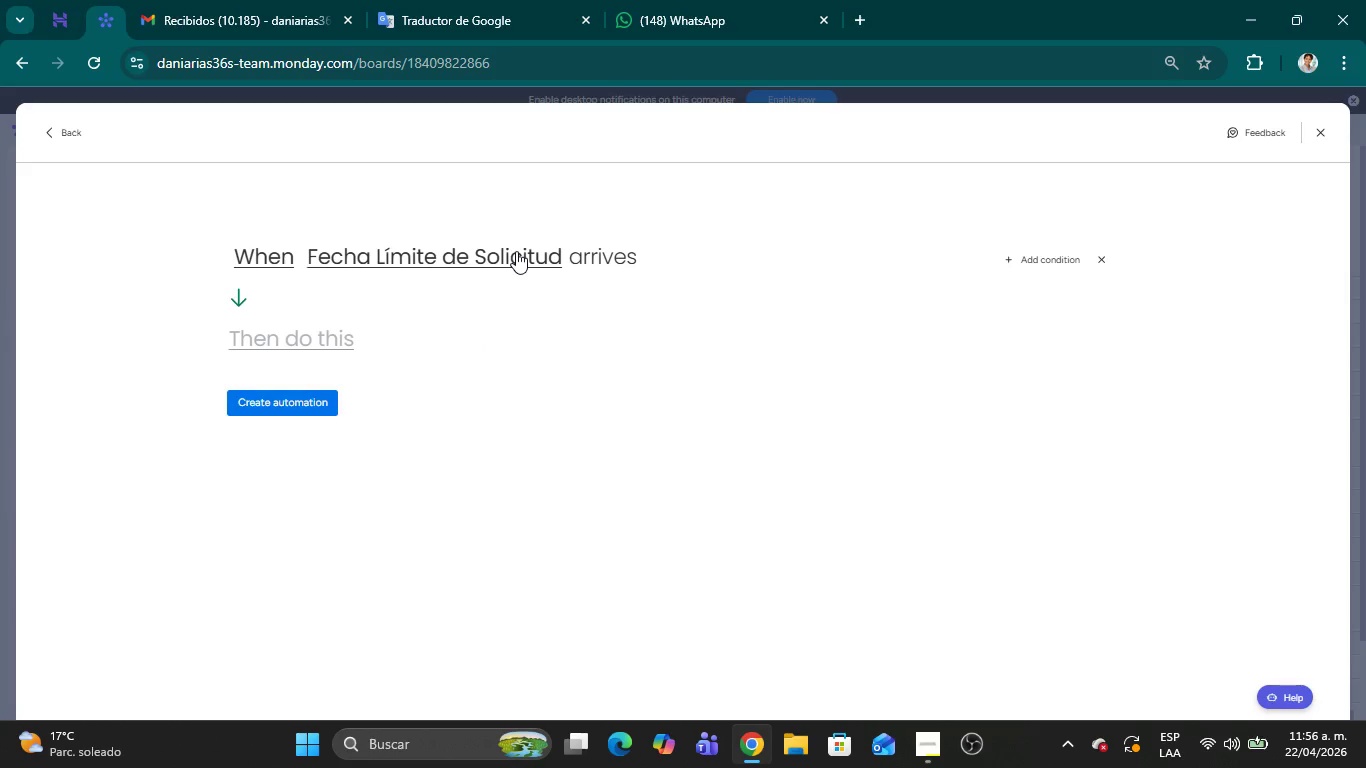 
left_click([516, 251])
 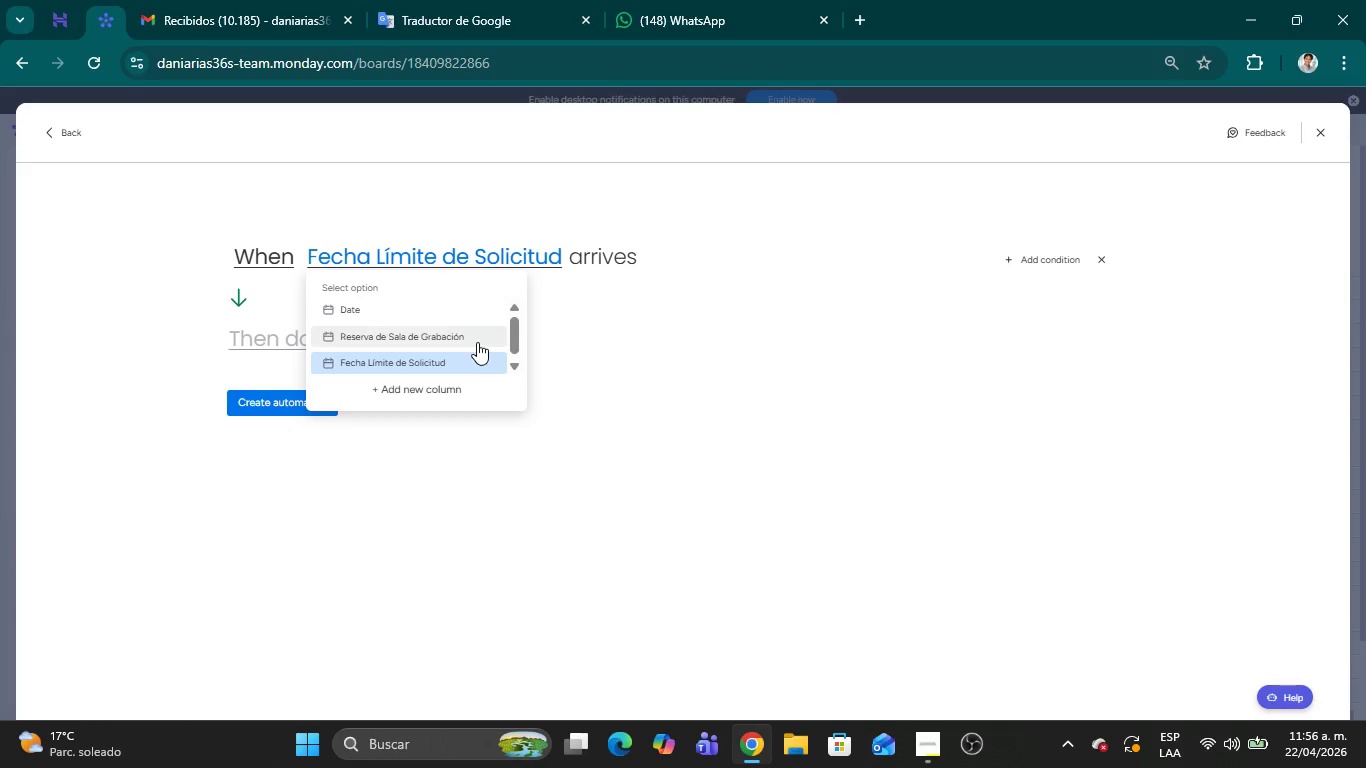 
left_click([461, 361])
 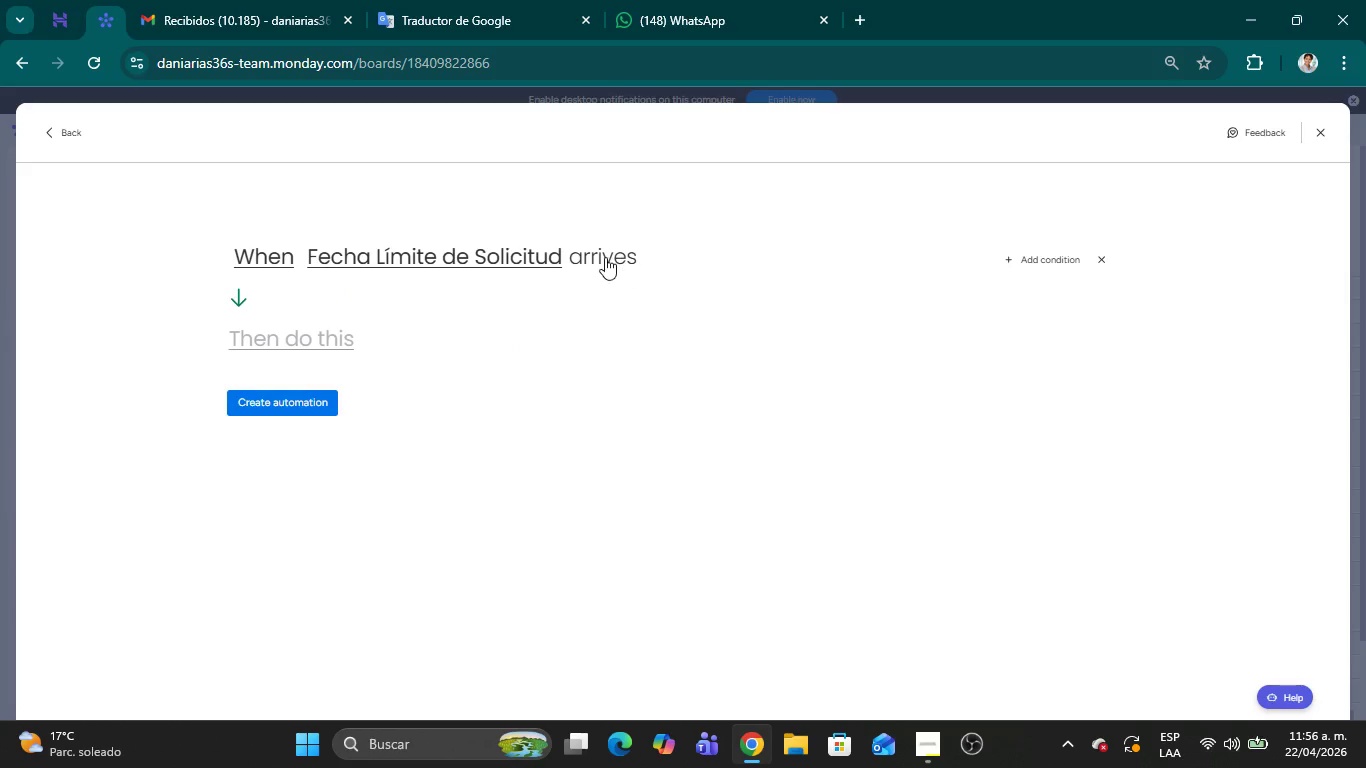 
double_click([605, 257])
 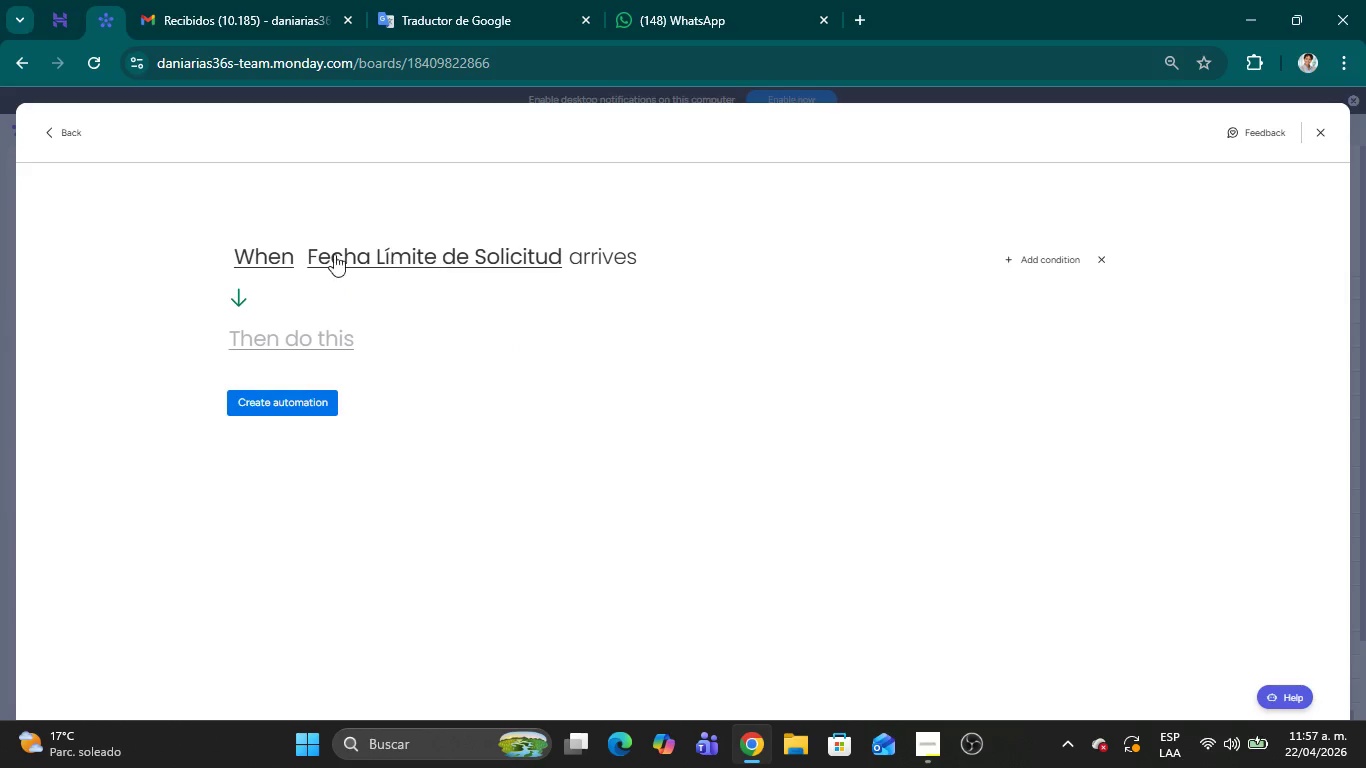 
left_click([269, 248])
 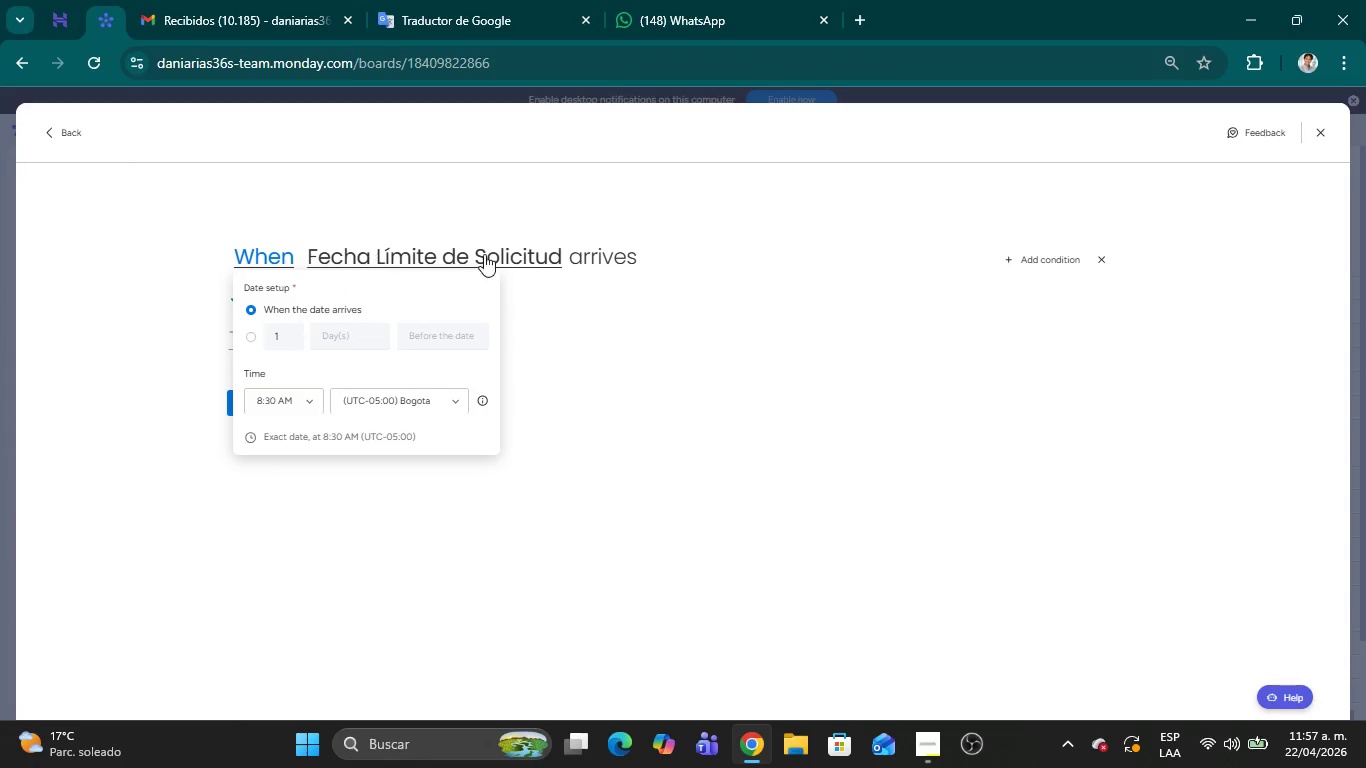 
right_click([614, 262])
 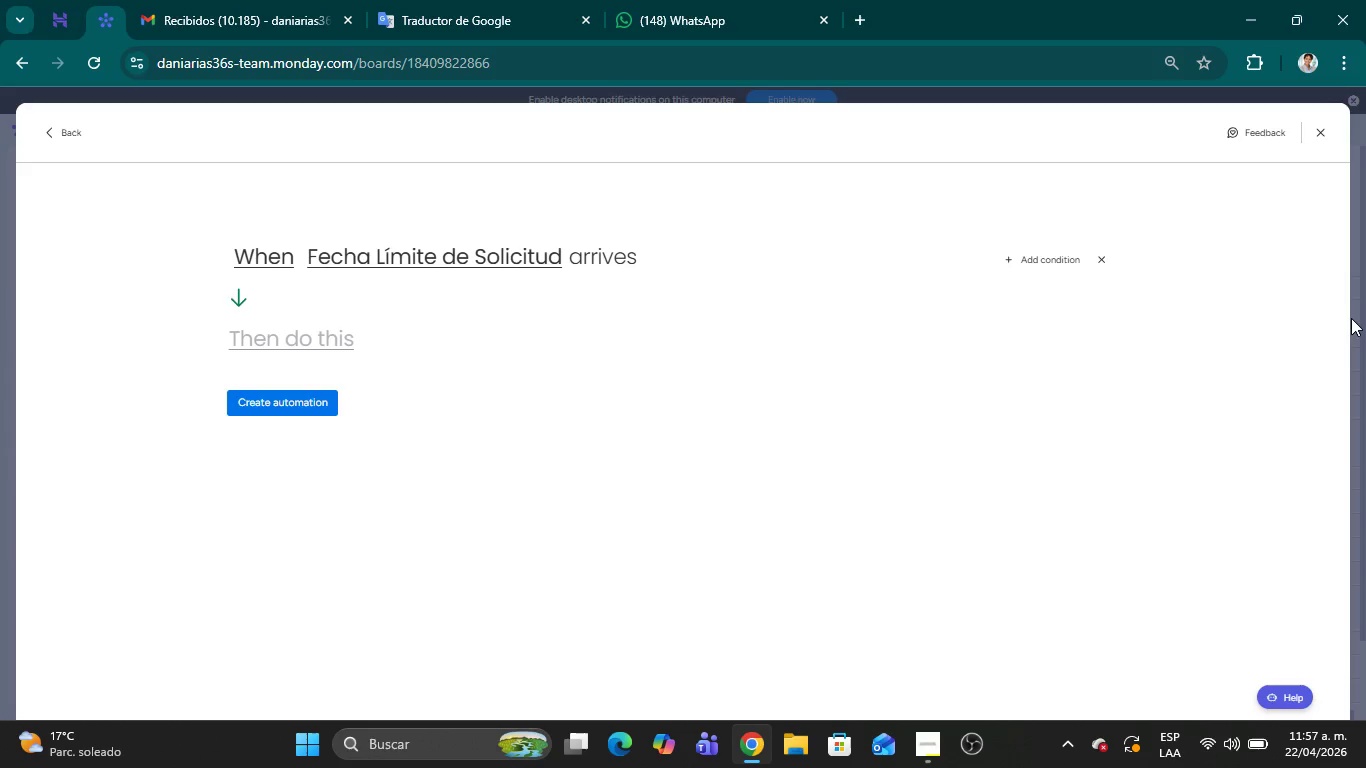 
wait(28.69)
 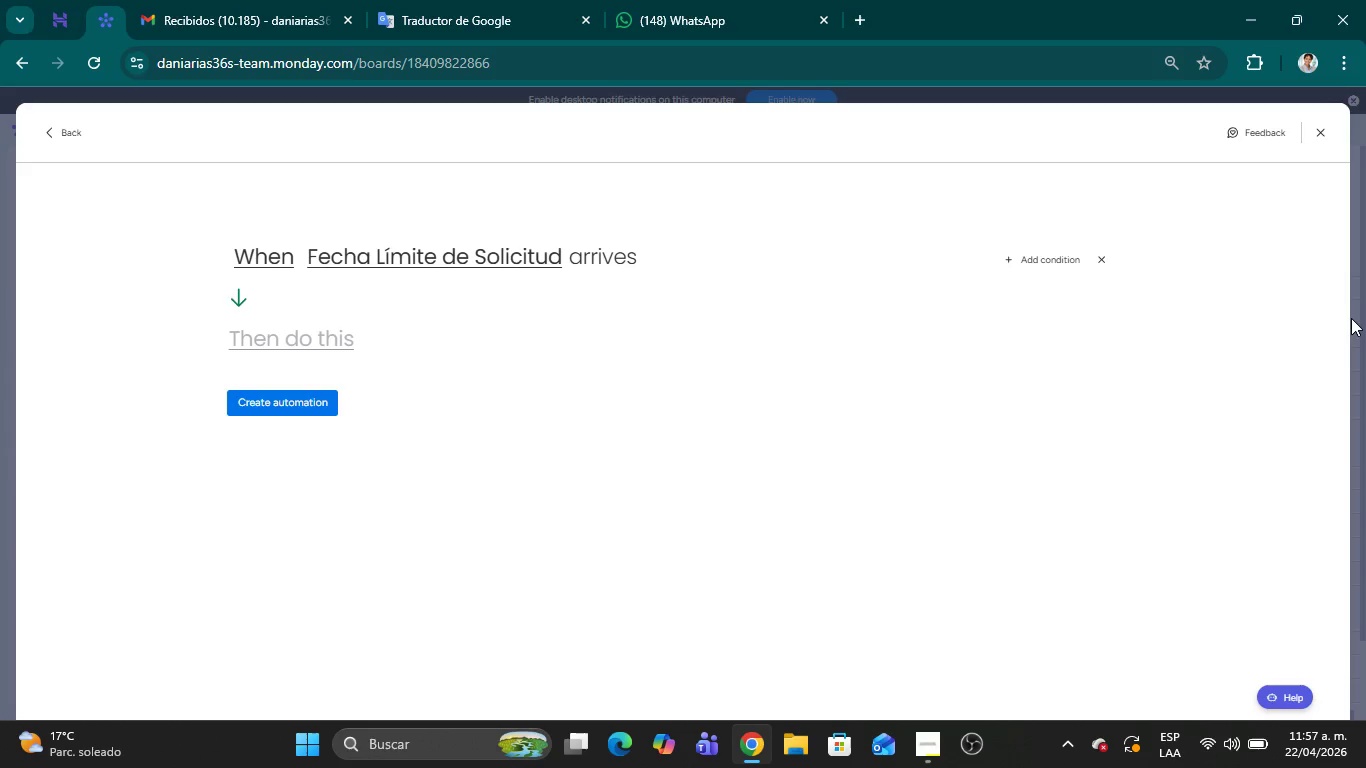 
left_click([273, 335])
 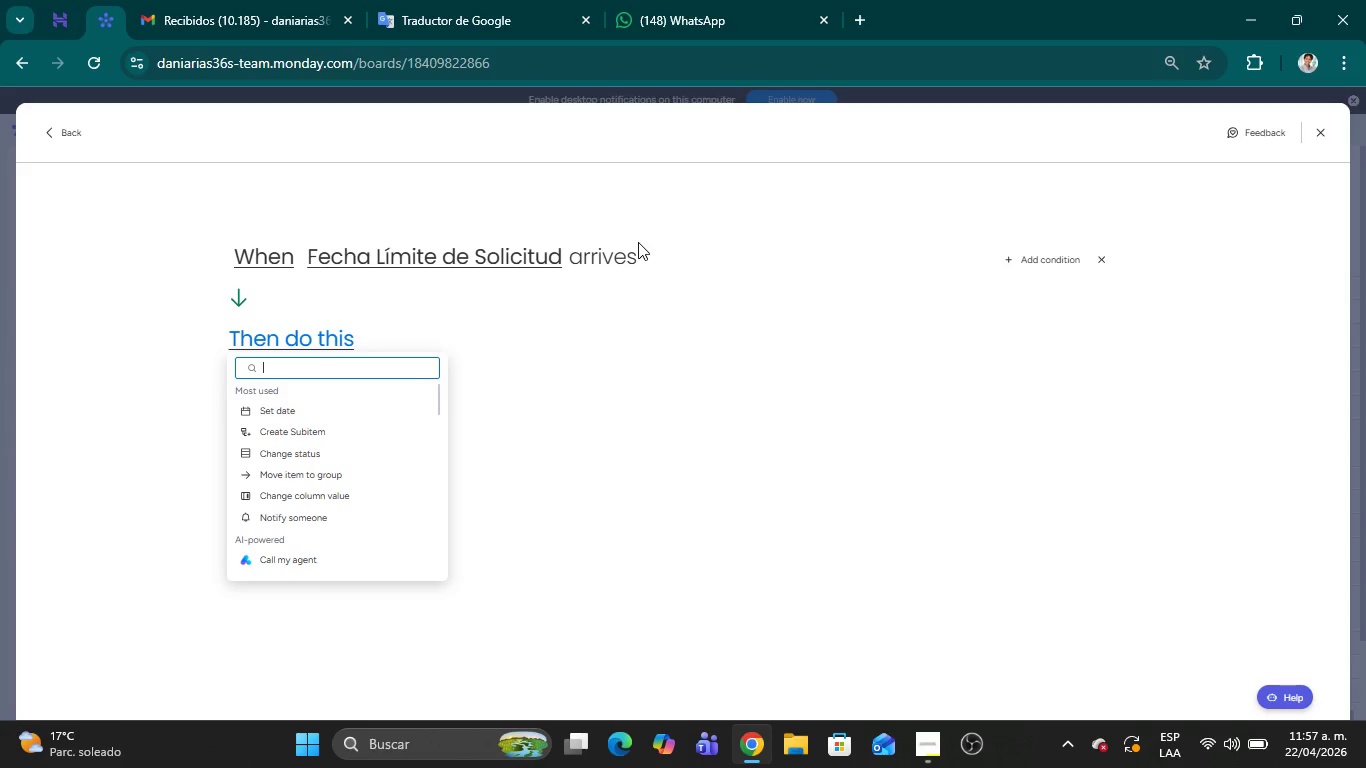 
wait(20.36)
 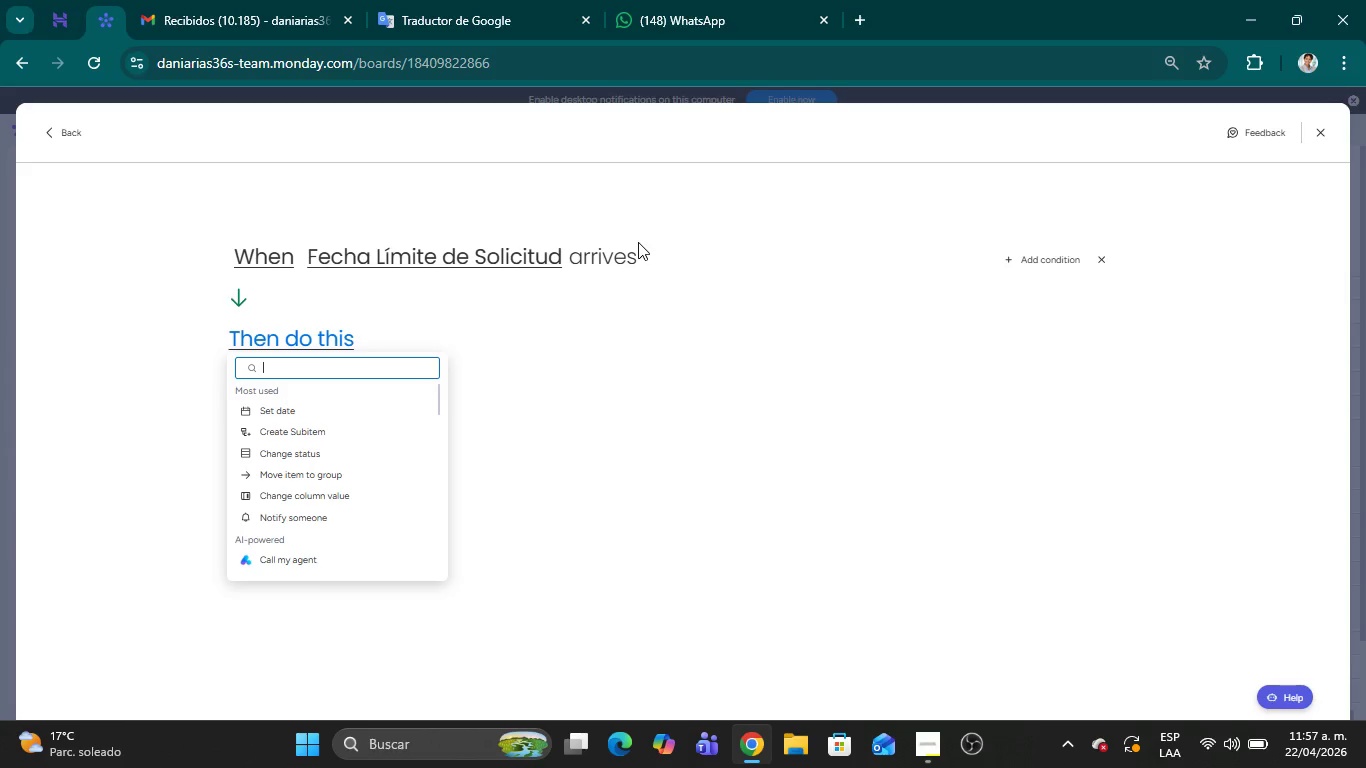 
left_click([522, 261])
 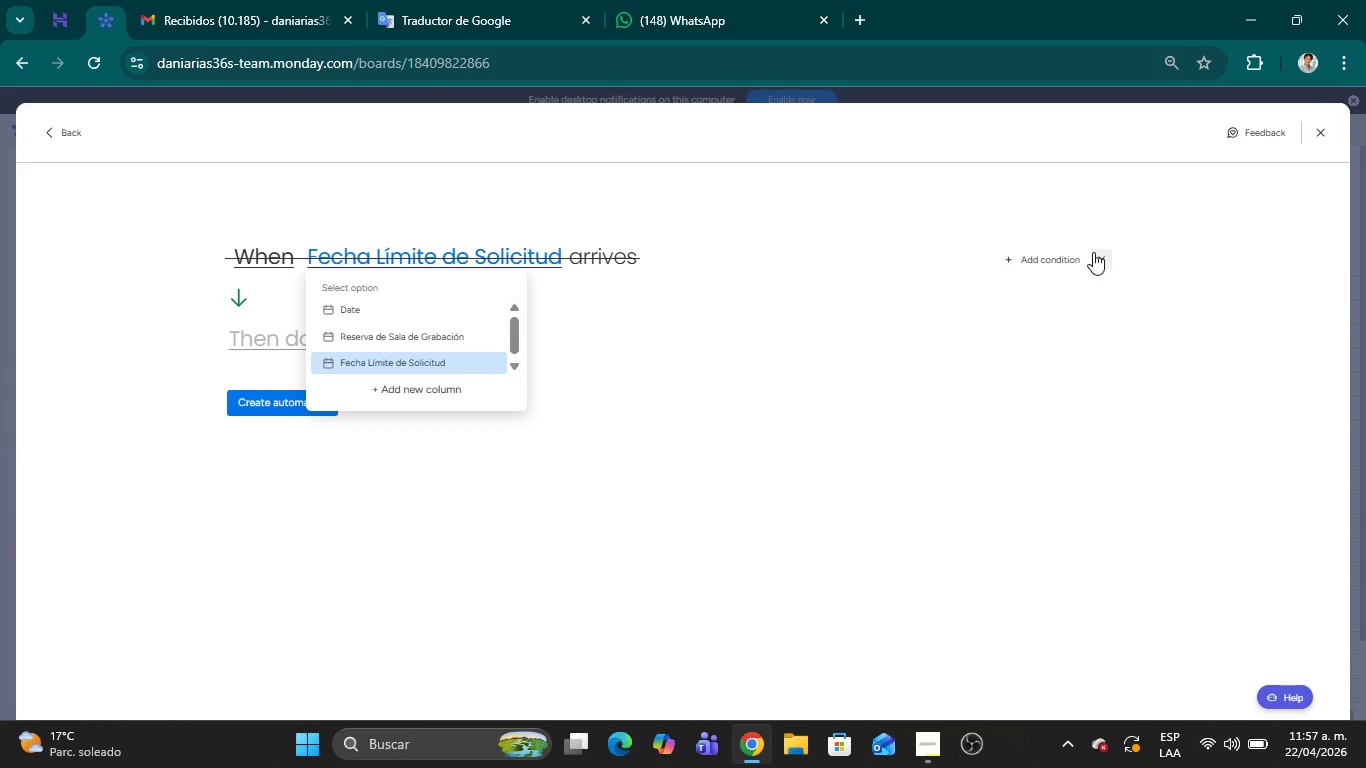 
left_click([1068, 264])
 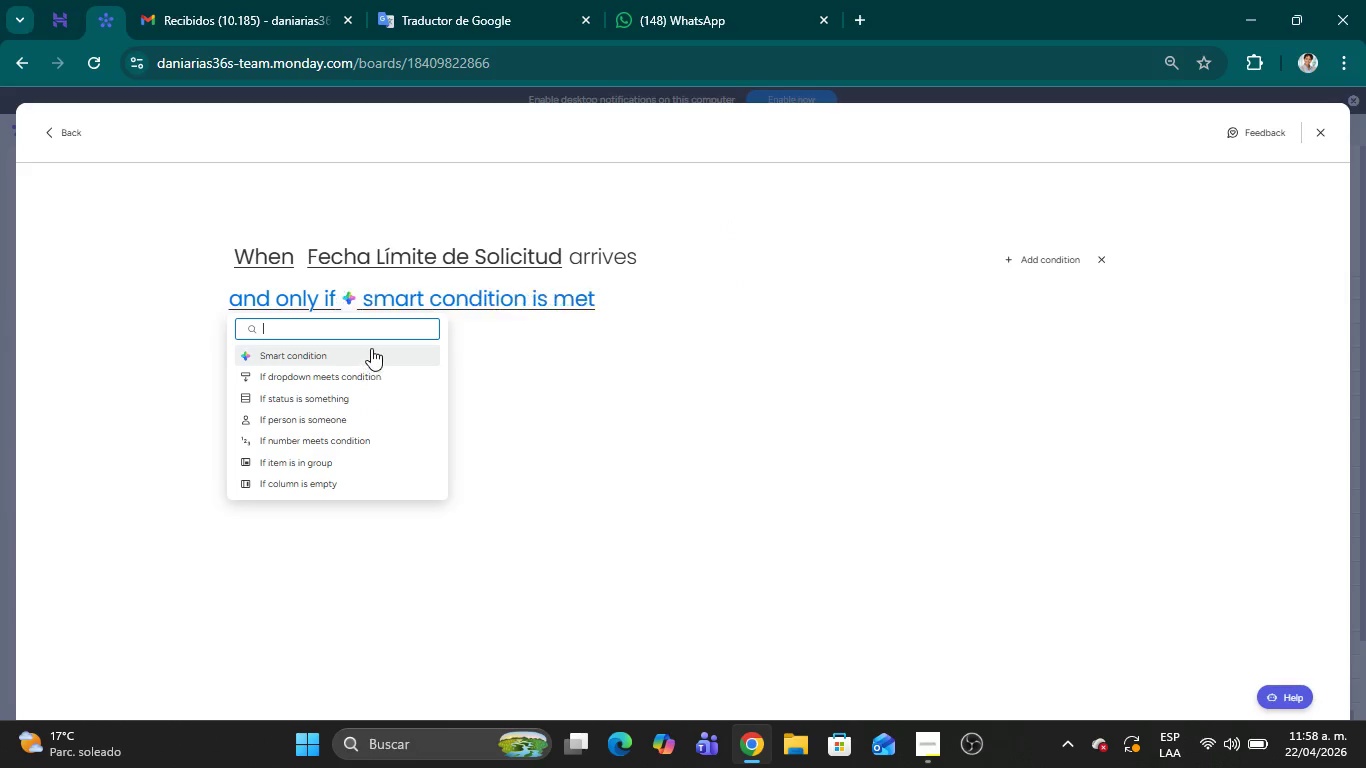 
wait(10.77)
 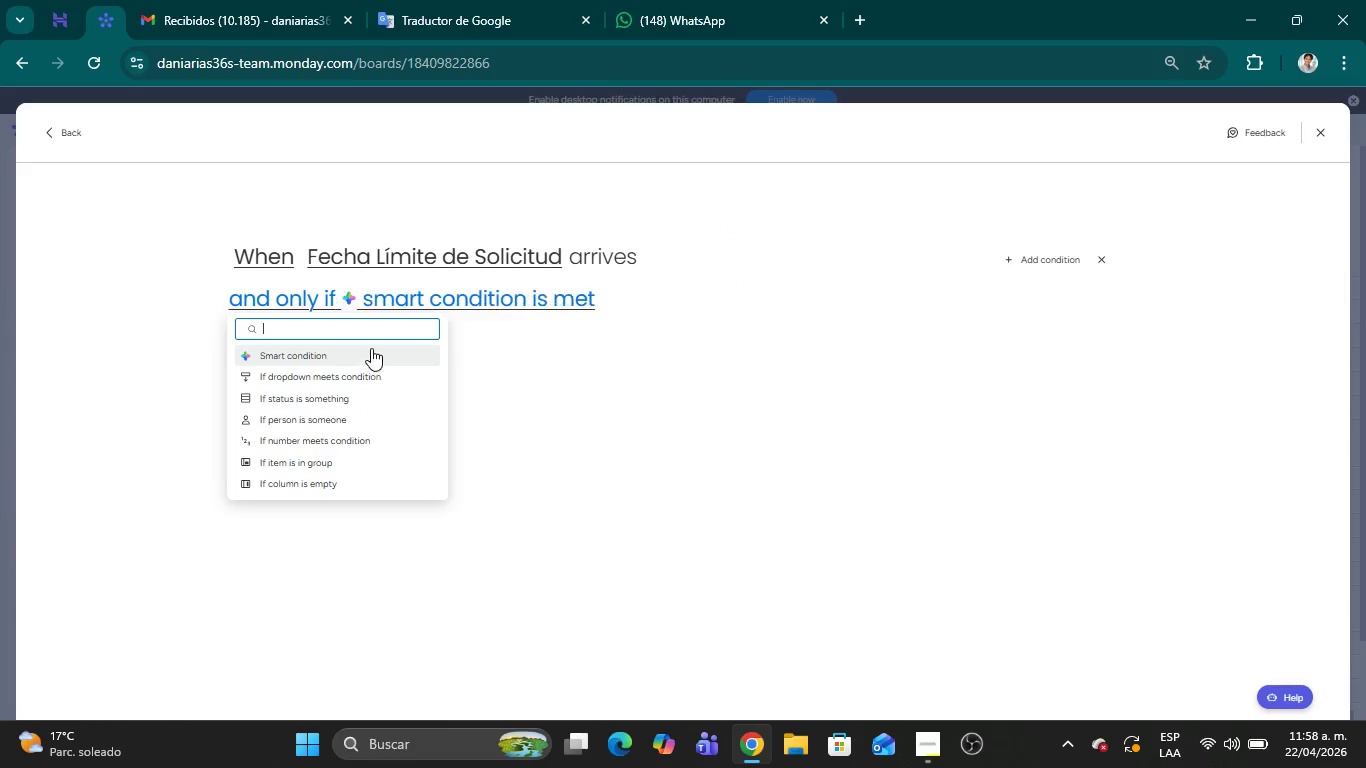 
left_click([359, 485])
 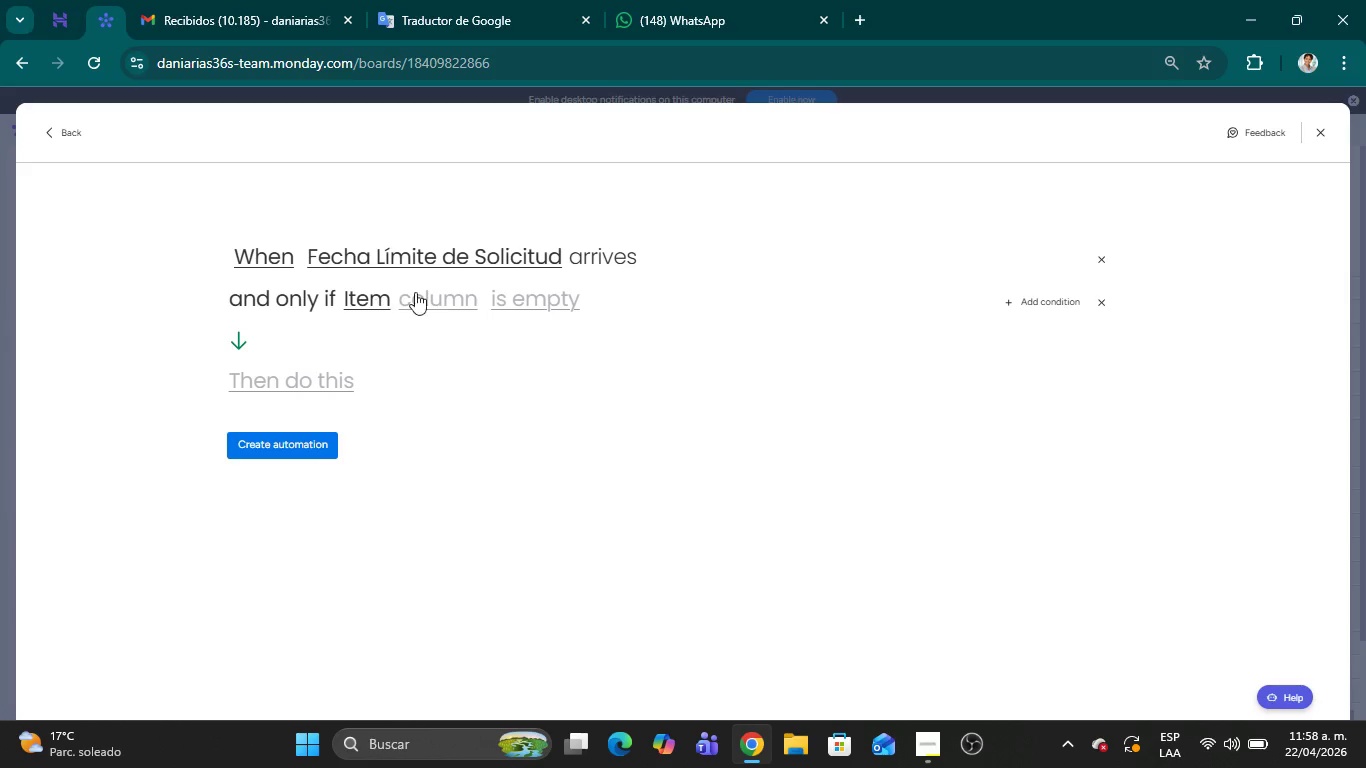 
left_click([461, 302])
 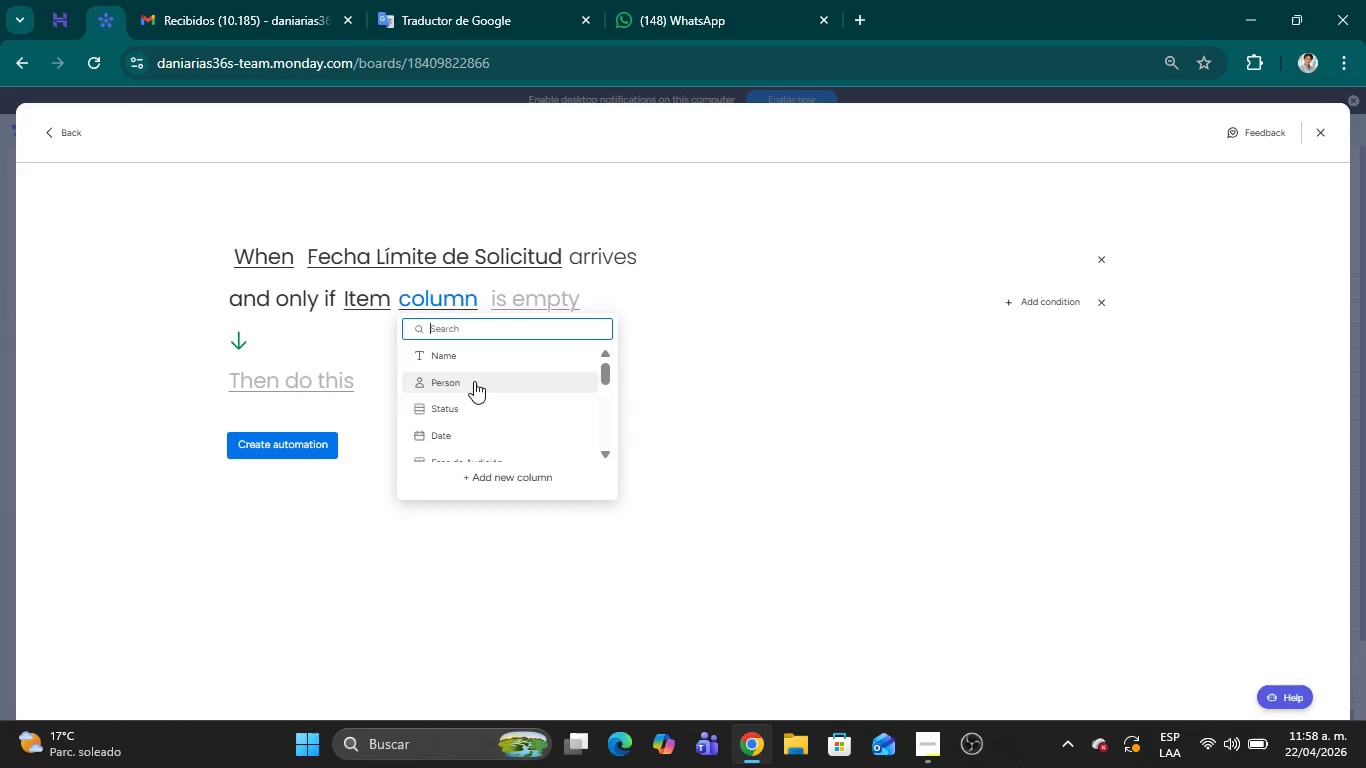 
wait(5.14)
 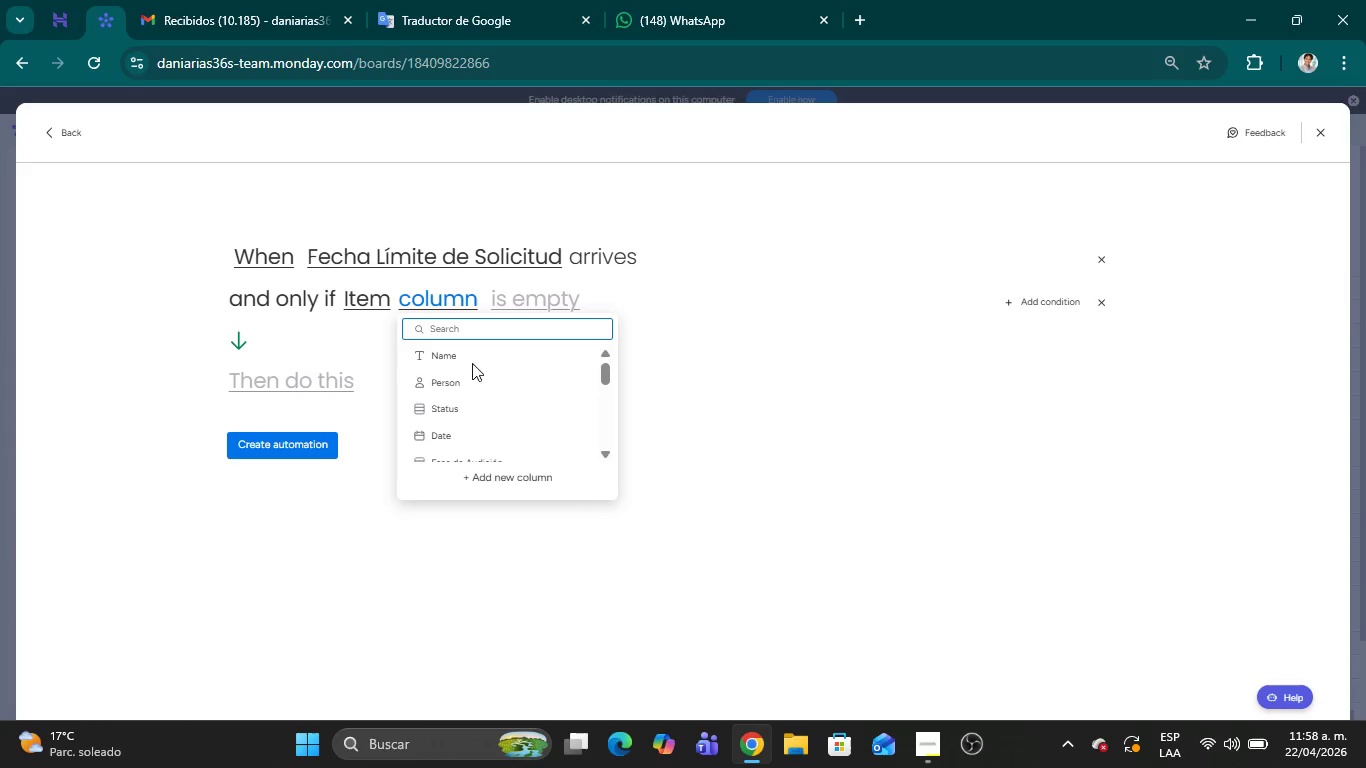 
scroll: coordinate [480, 380], scroll_direction: down, amount: 1.0
 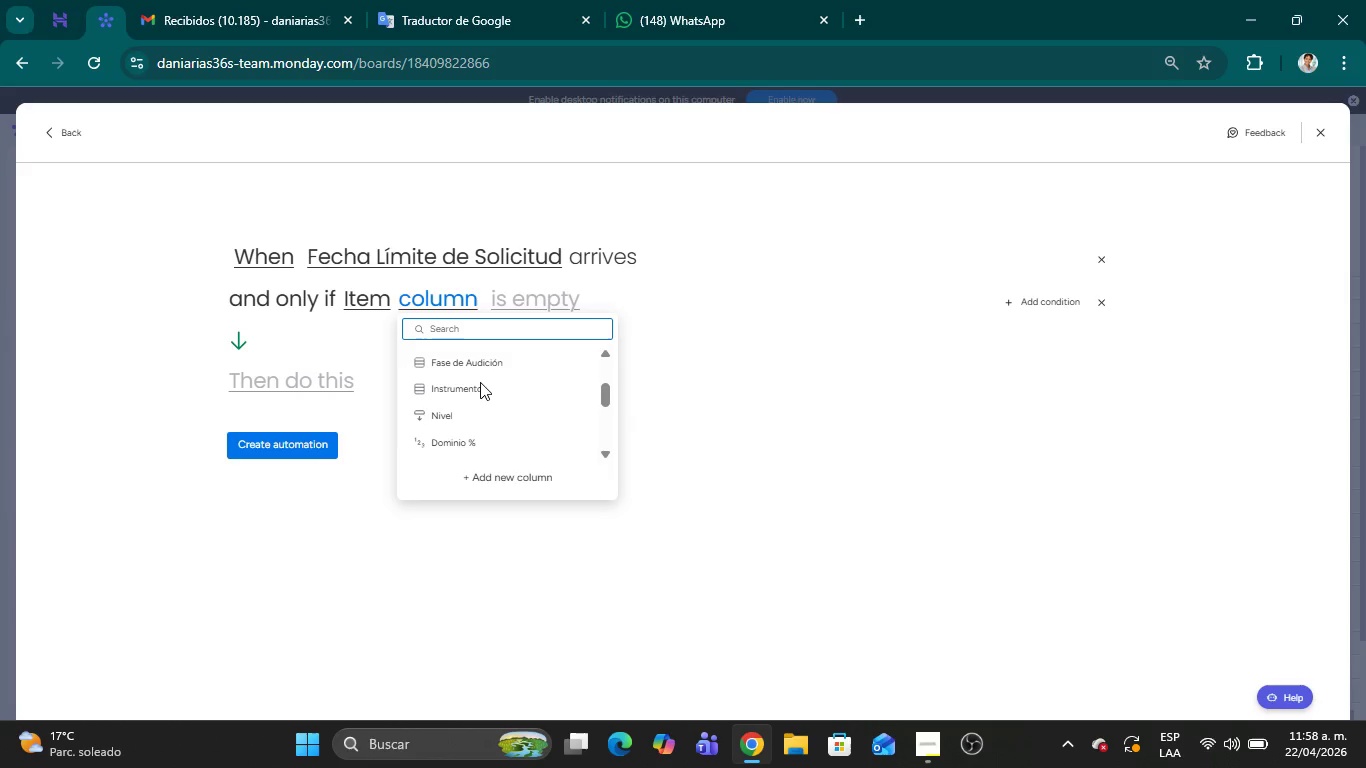 
scroll: coordinate [480, 382], scroll_direction: up, amount: 1.0
 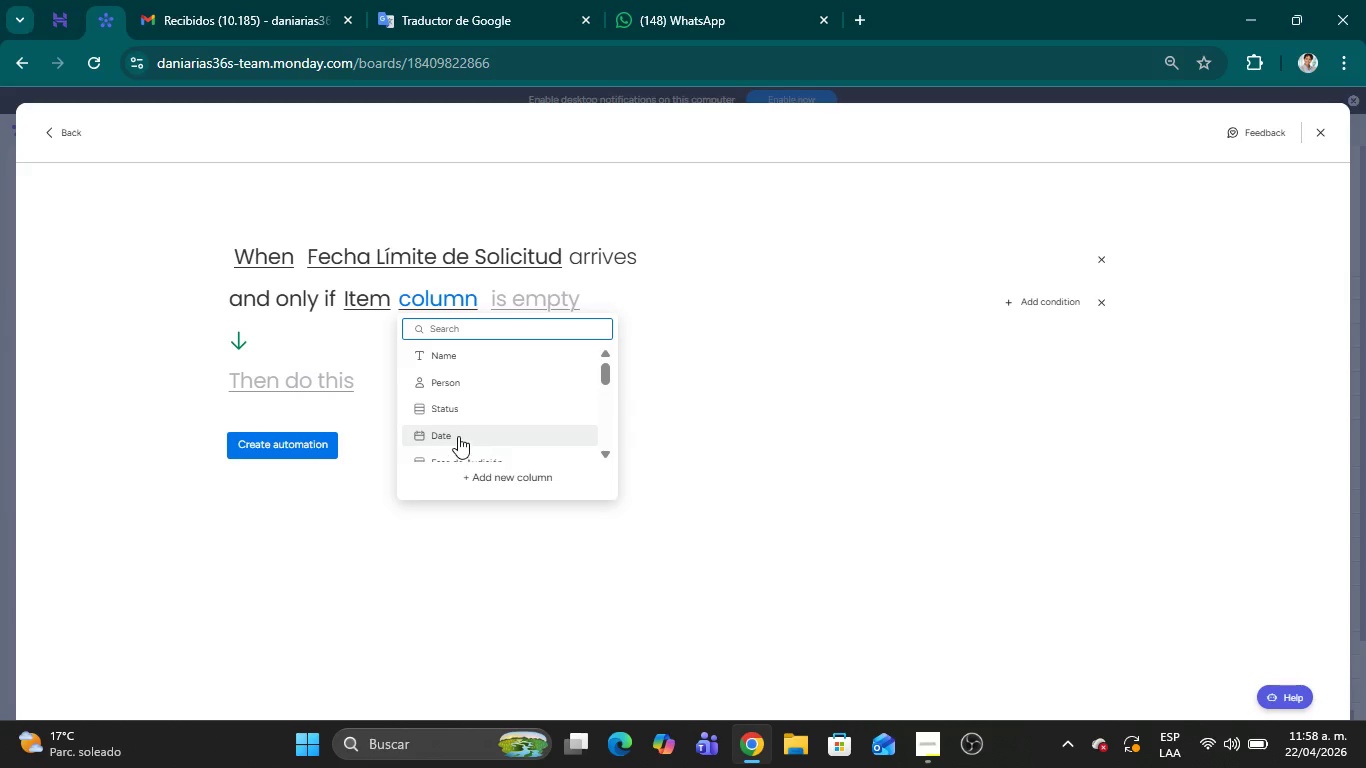 
left_click([458, 434])
 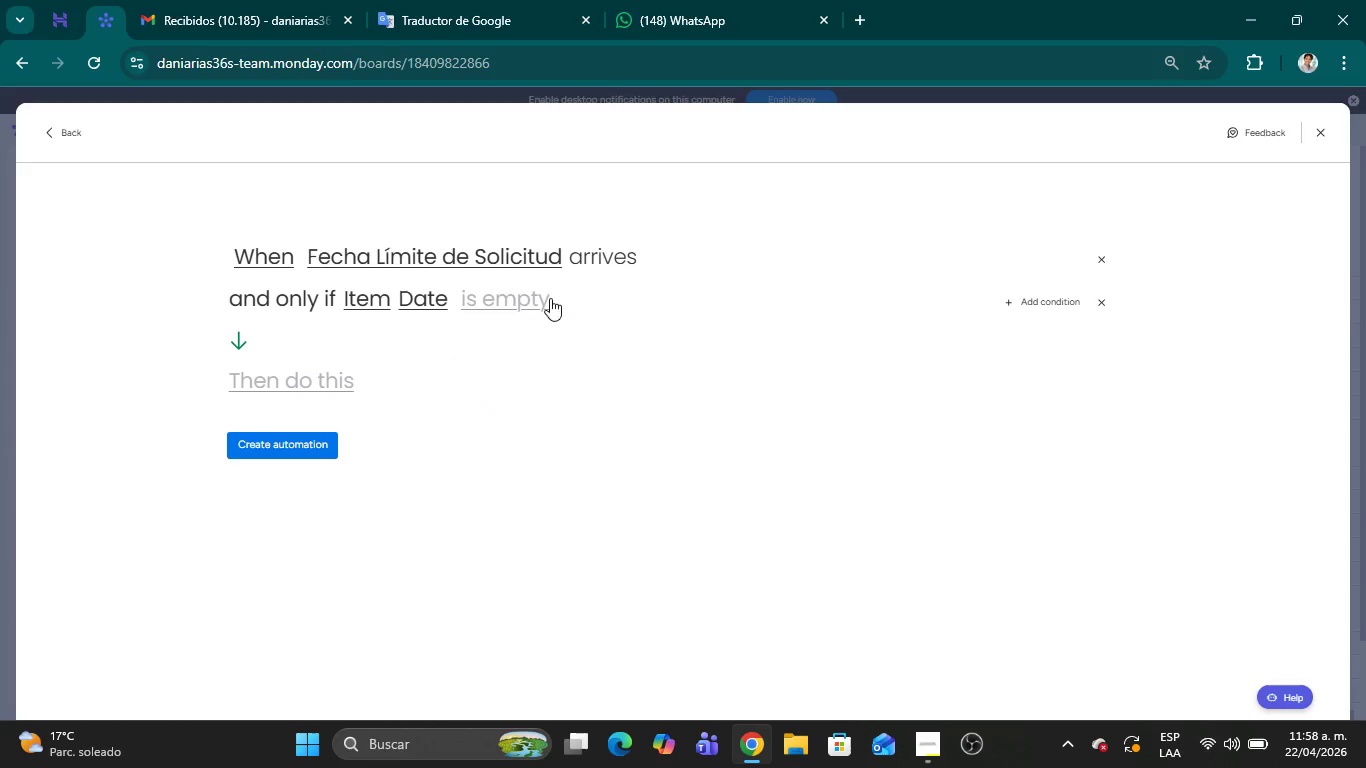 
left_click([521, 301])
 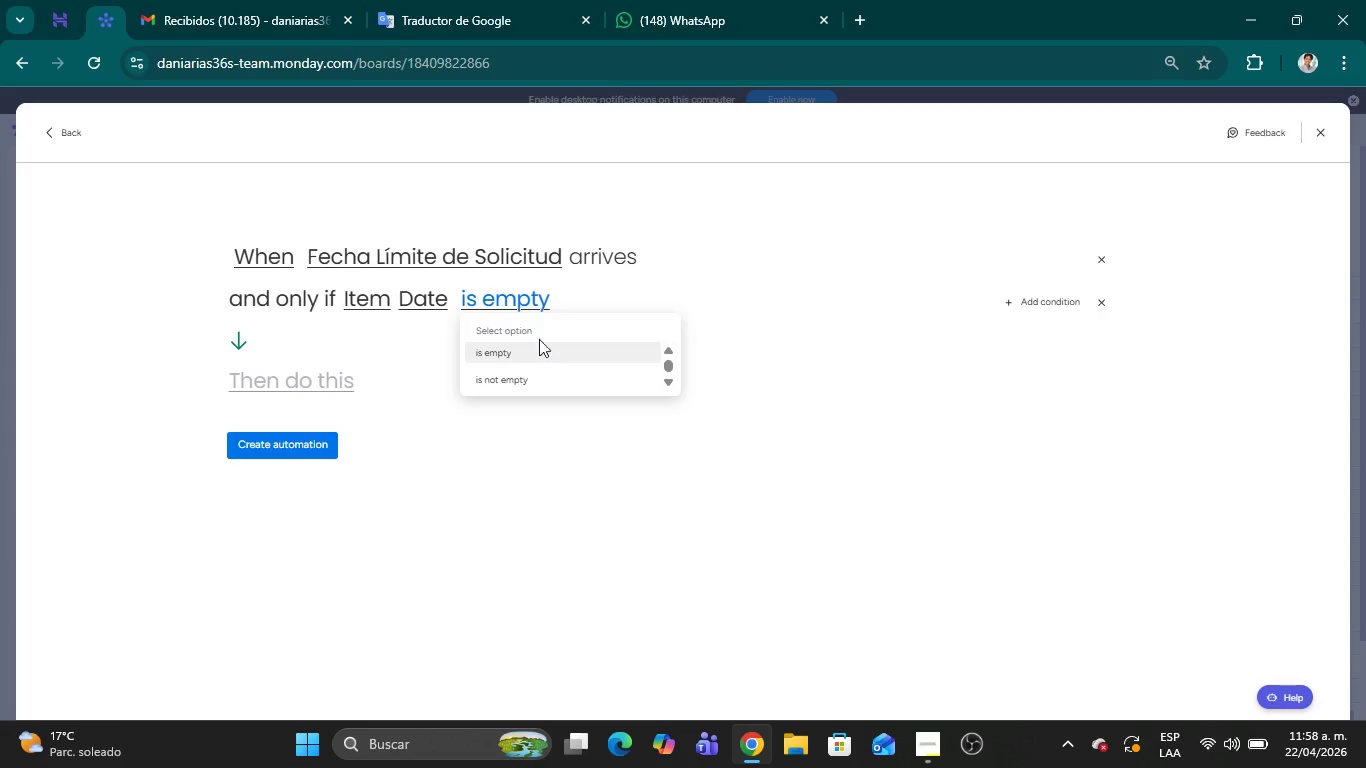 
left_click([542, 329])
 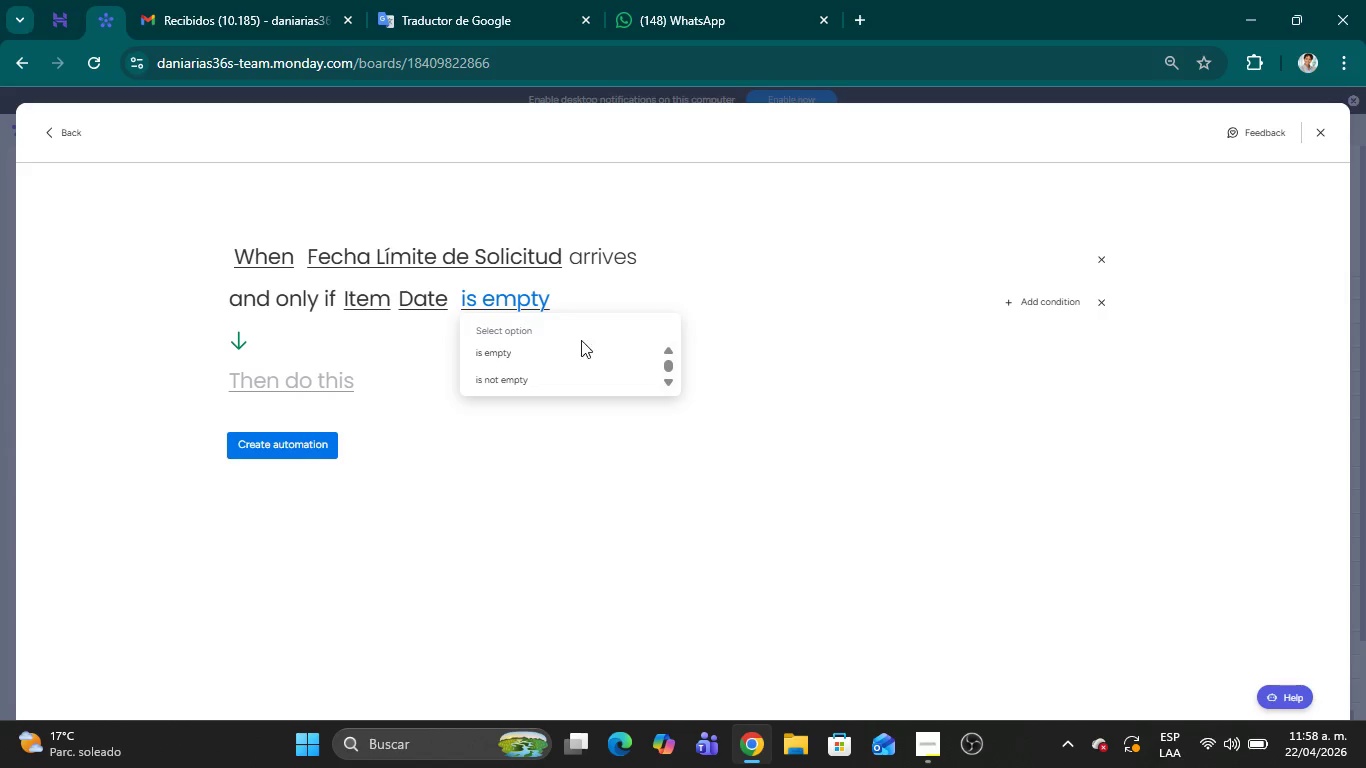 
scroll: coordinate [577, 350], scroll_direction: down, amount: 2.0
 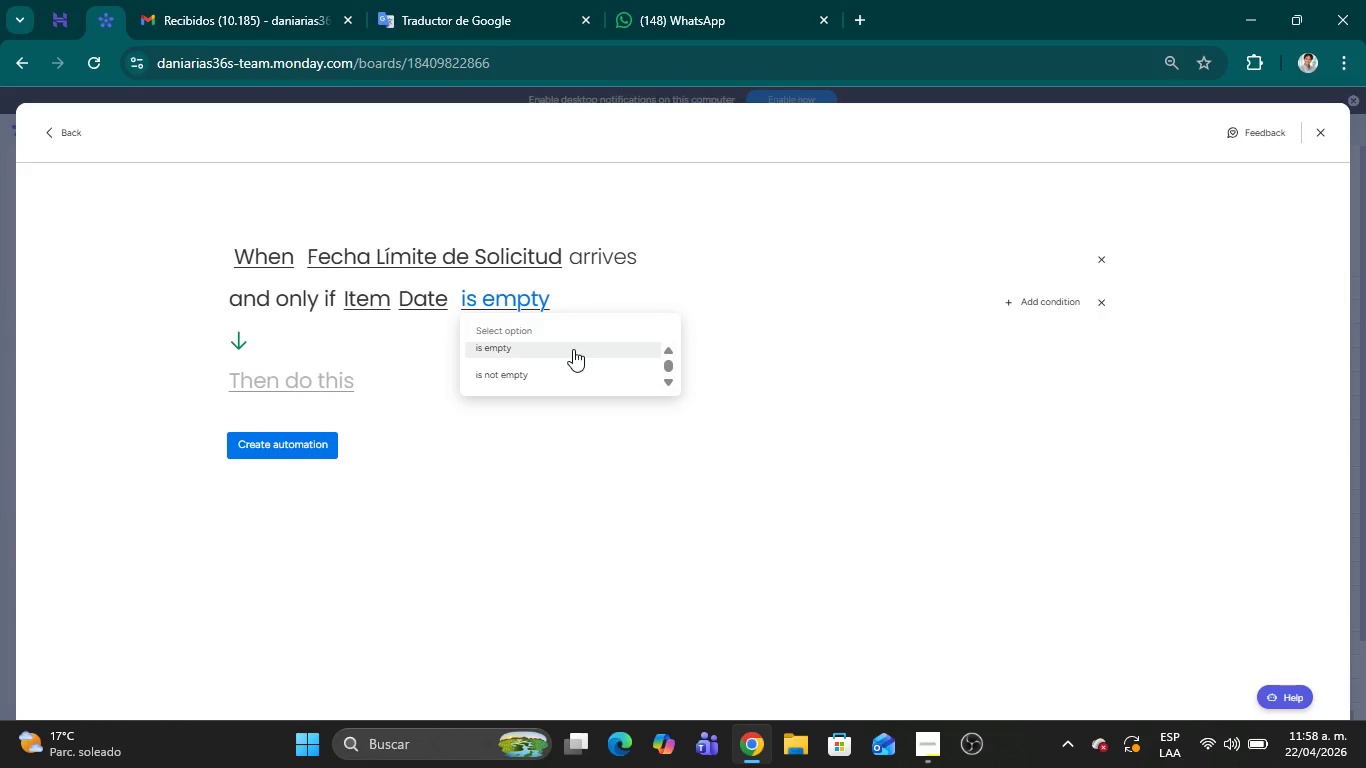 
scroll: coordinate [695, 314], scroll_direction: up, amount: 2.0
 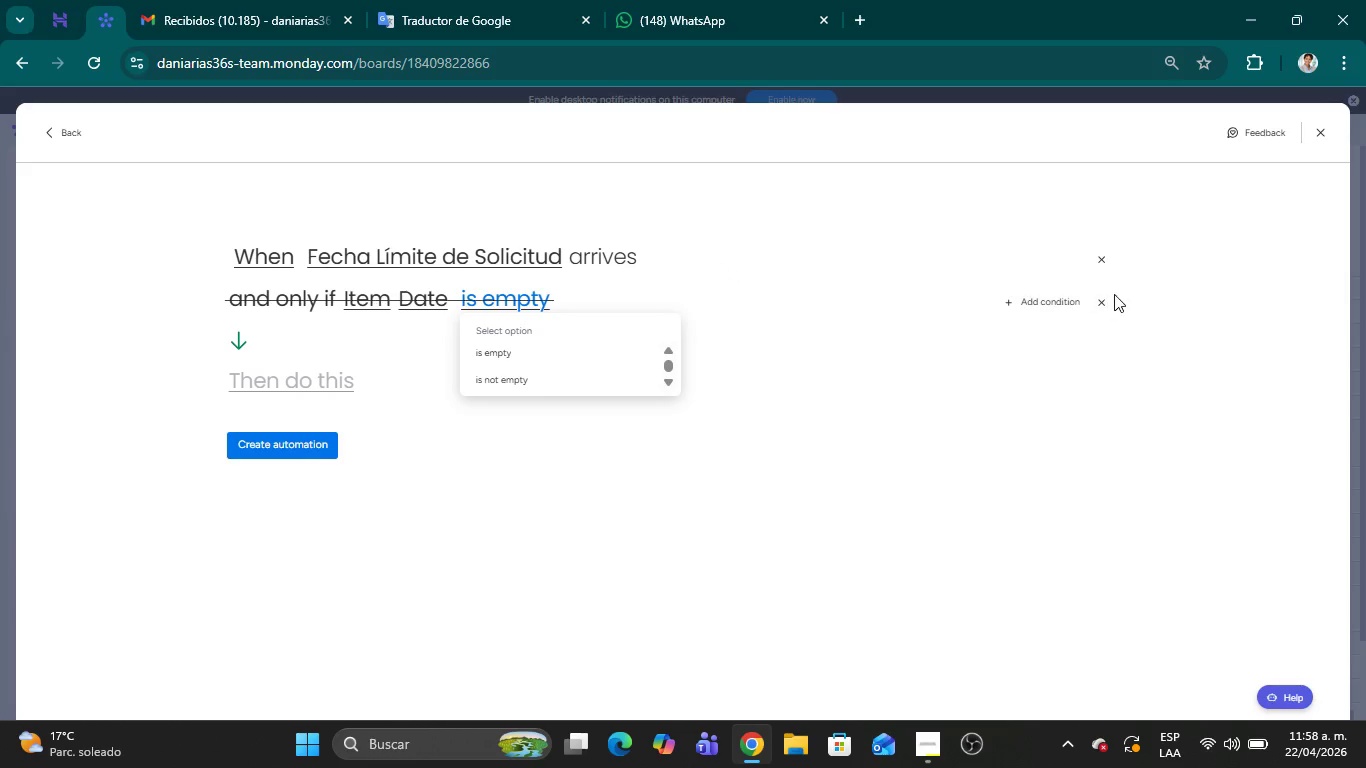 
left_click([1101, 303])
 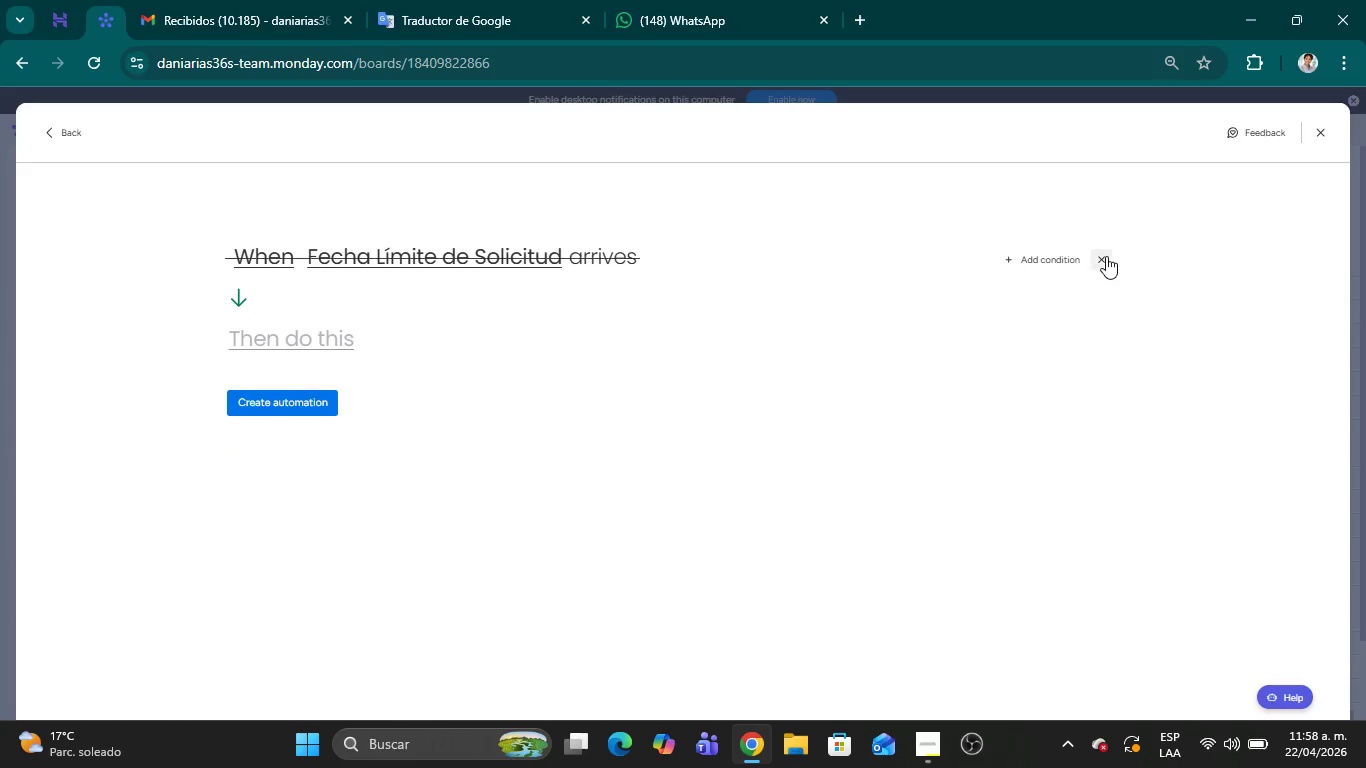 
left_click([1106, 256])
 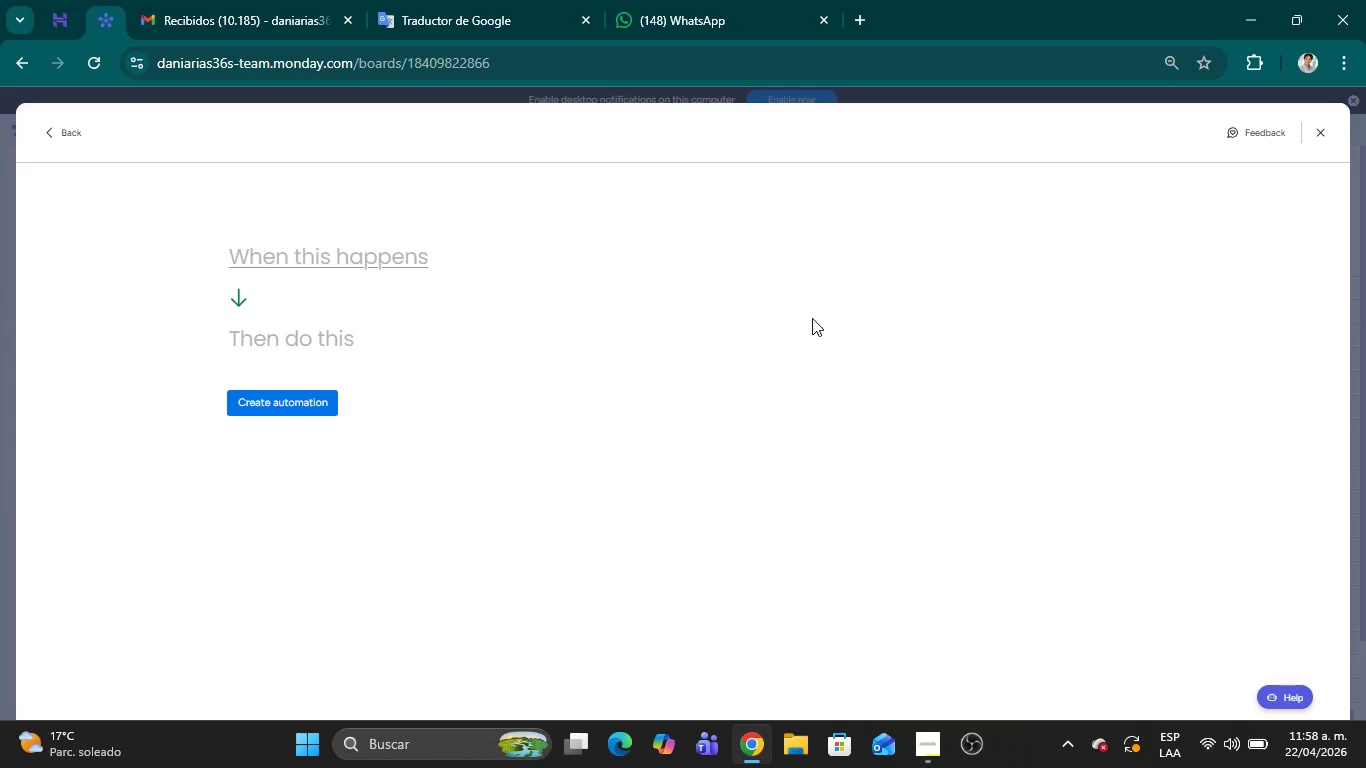 
wait(16.53)
 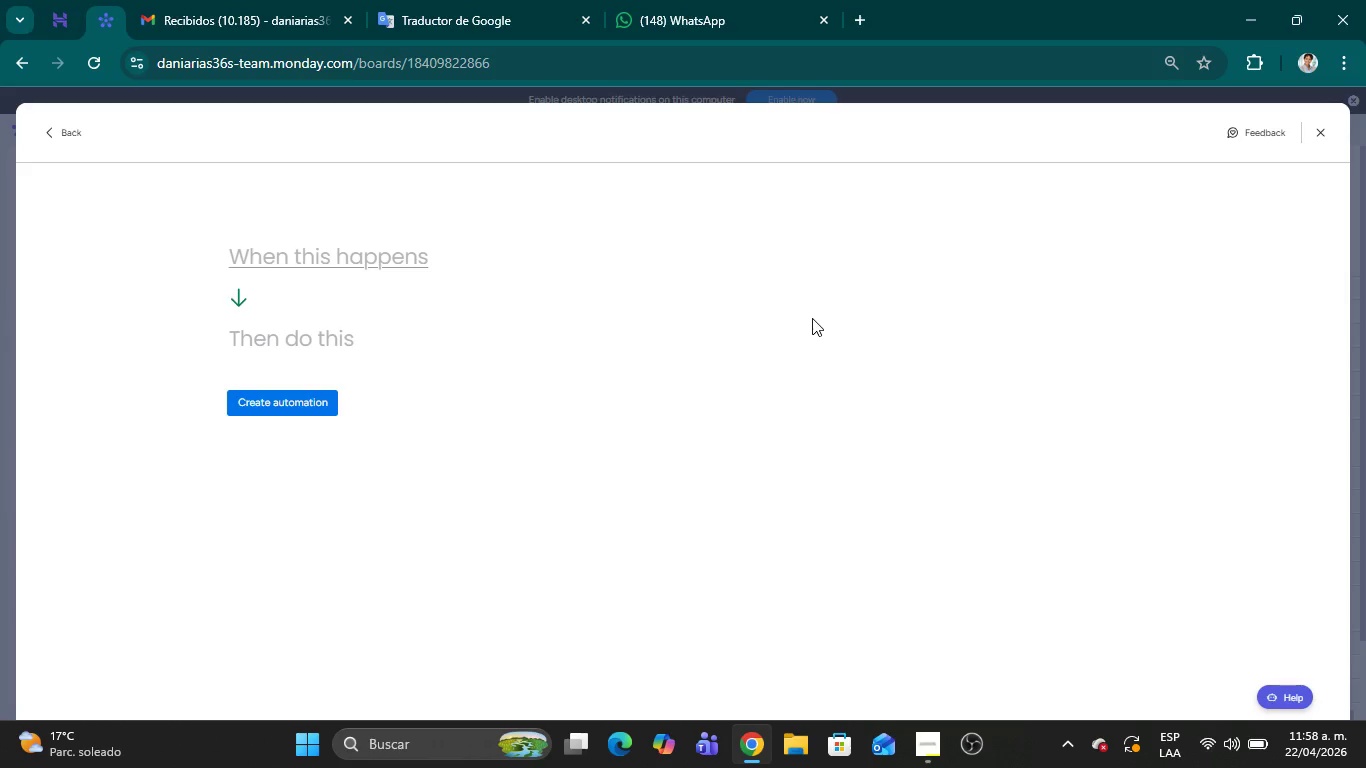 
left_click([288, 254])
 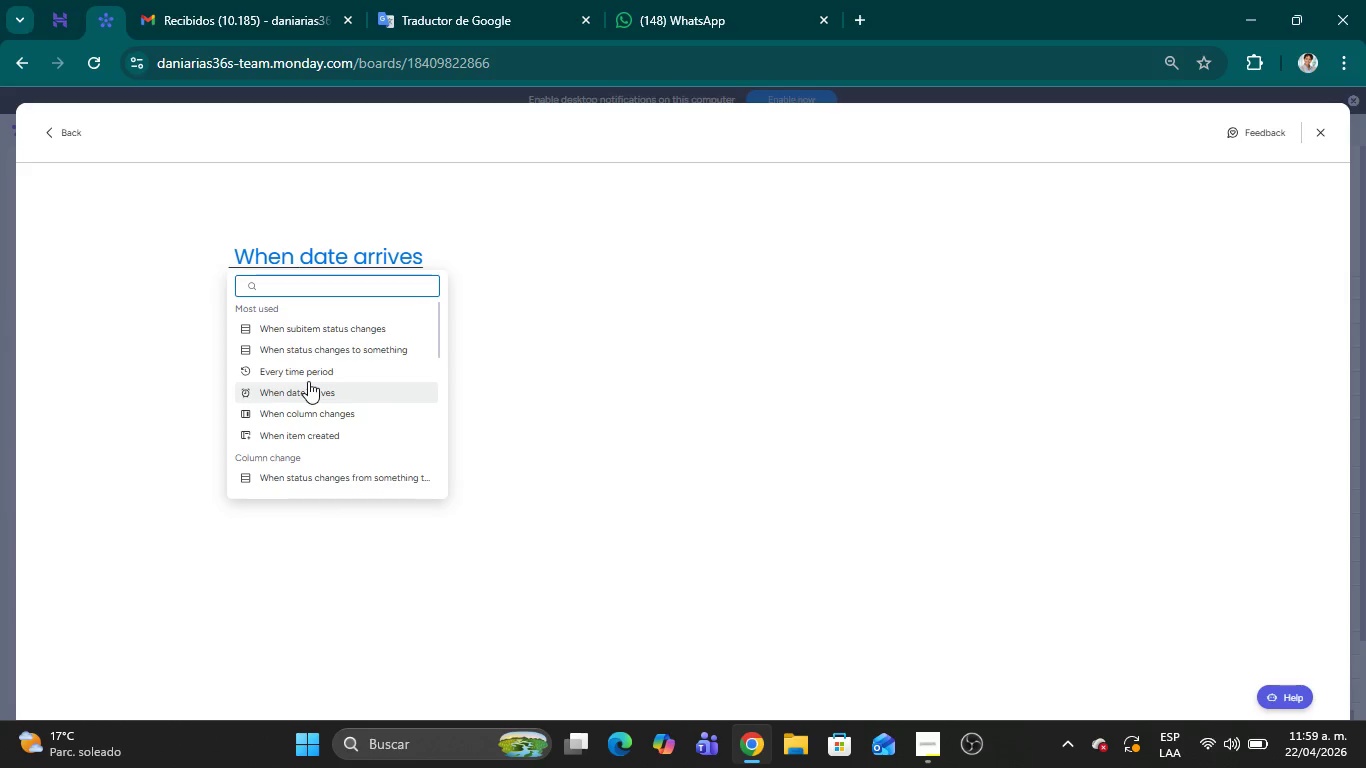 
wait(28.23)
 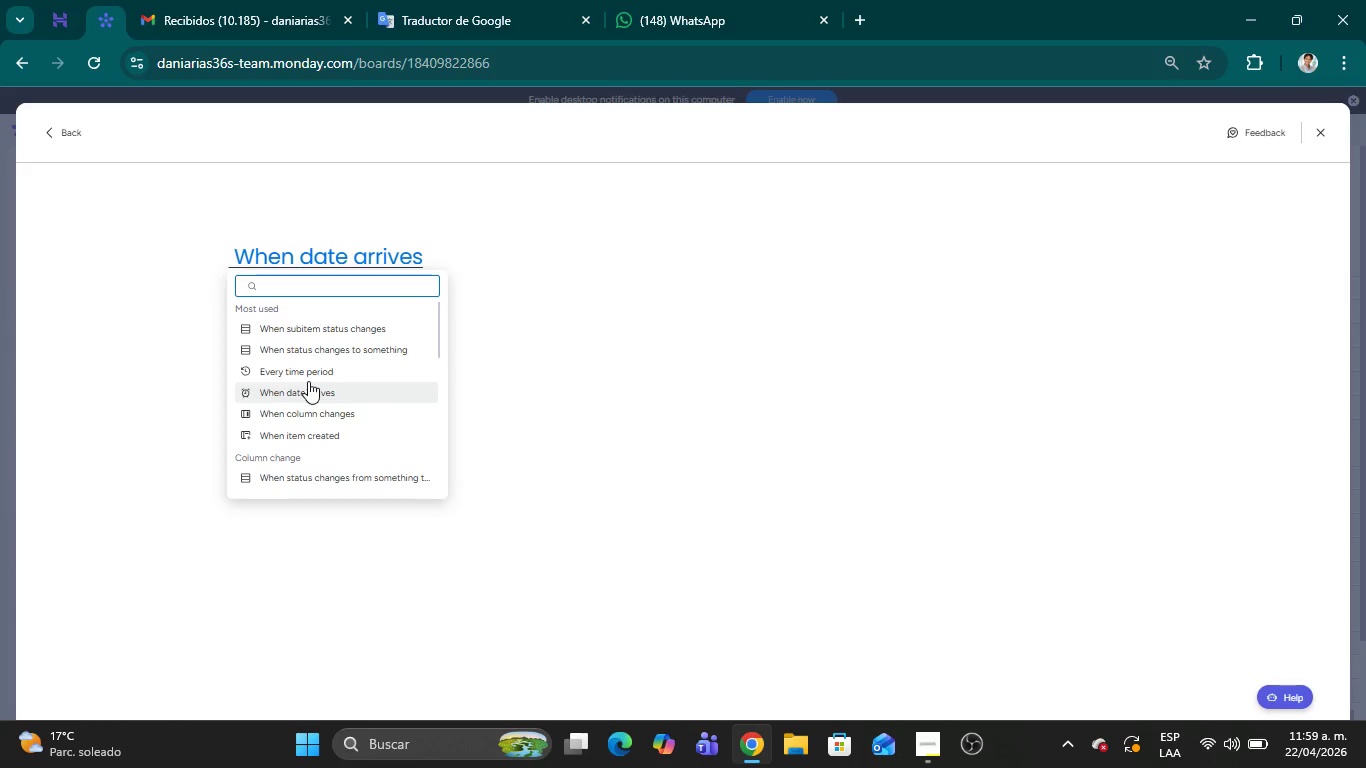 
left_click([338, 398])
 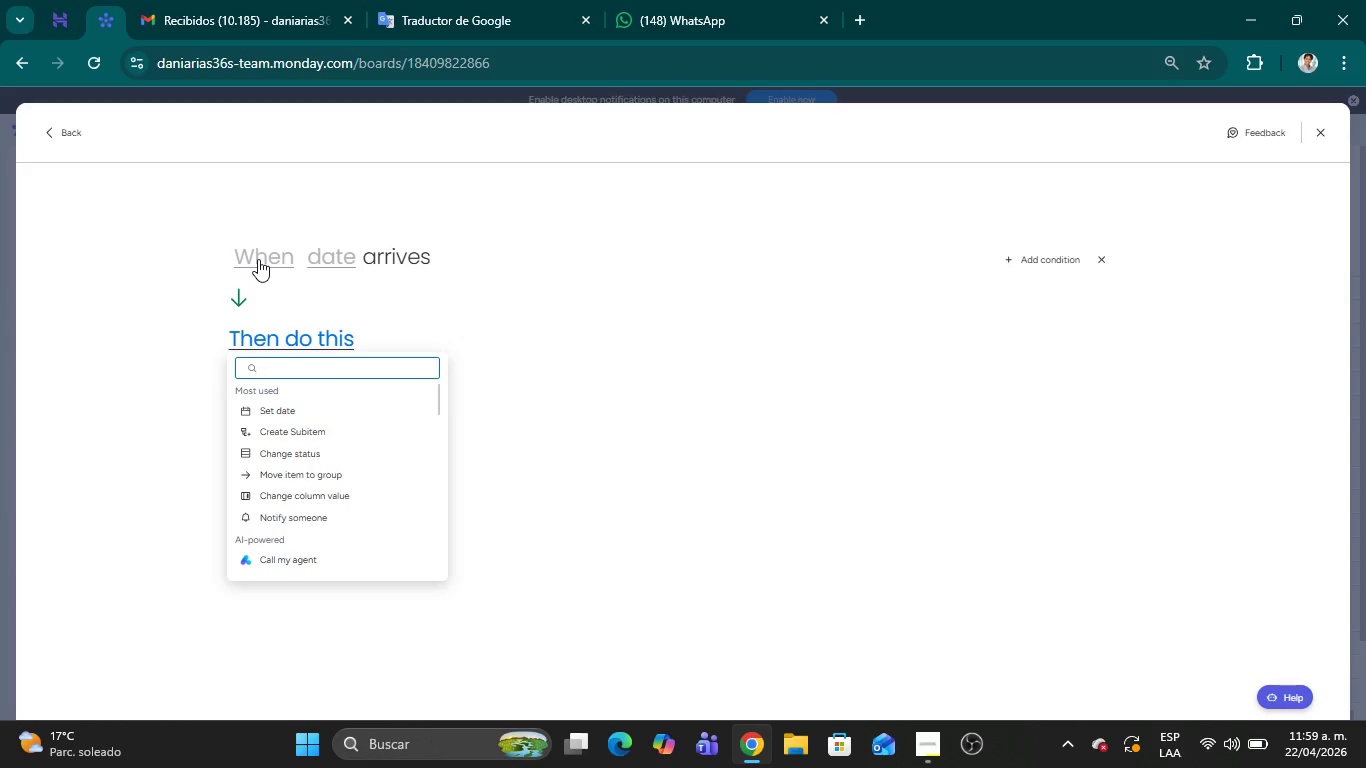 
wait(8.12)
 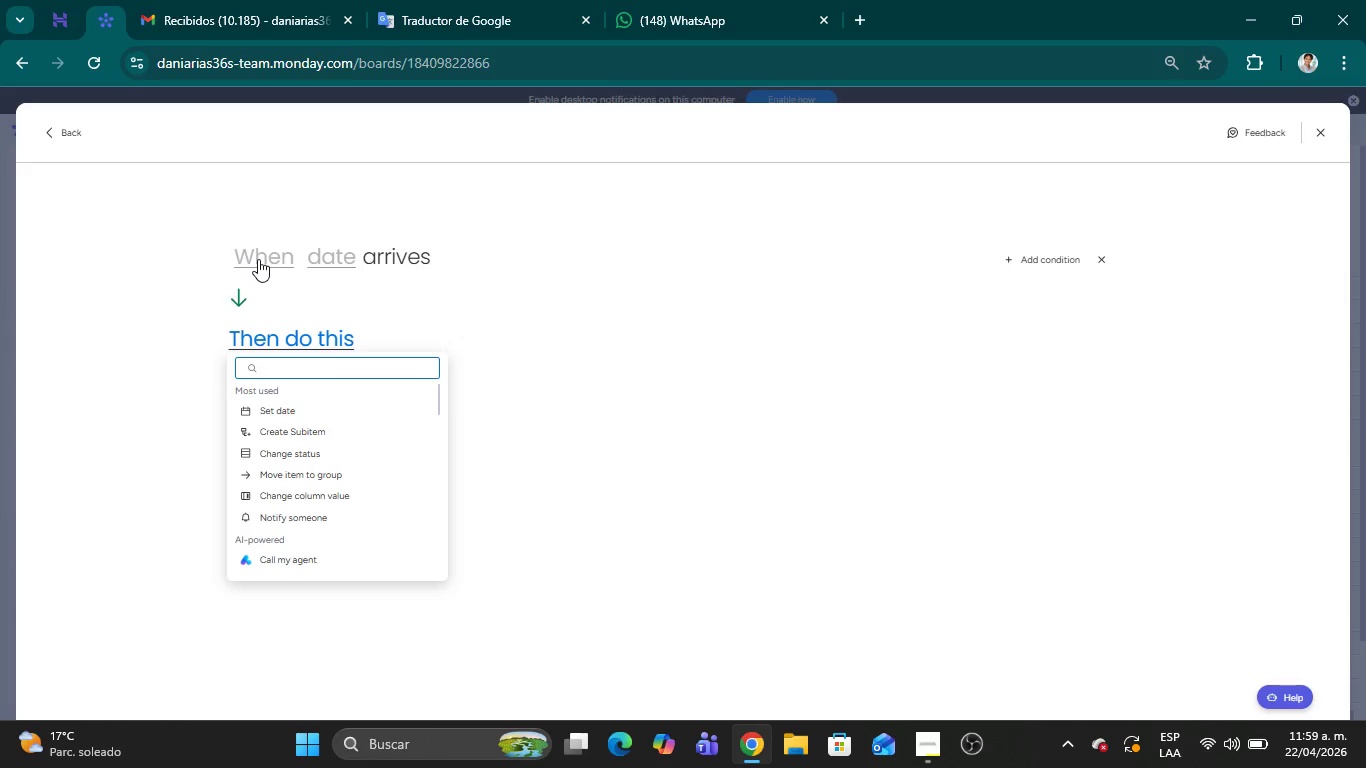 
left_click([264, 251])
 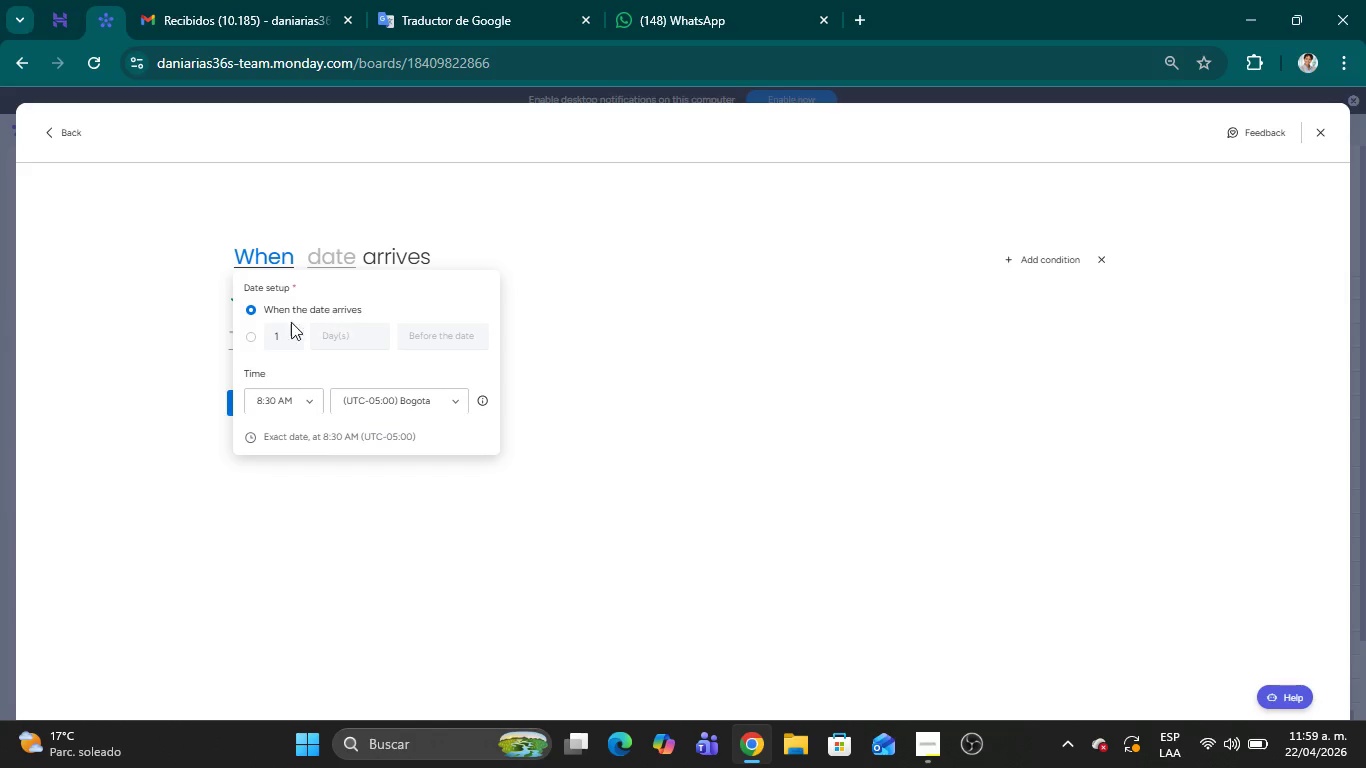 
wait(5.66)
 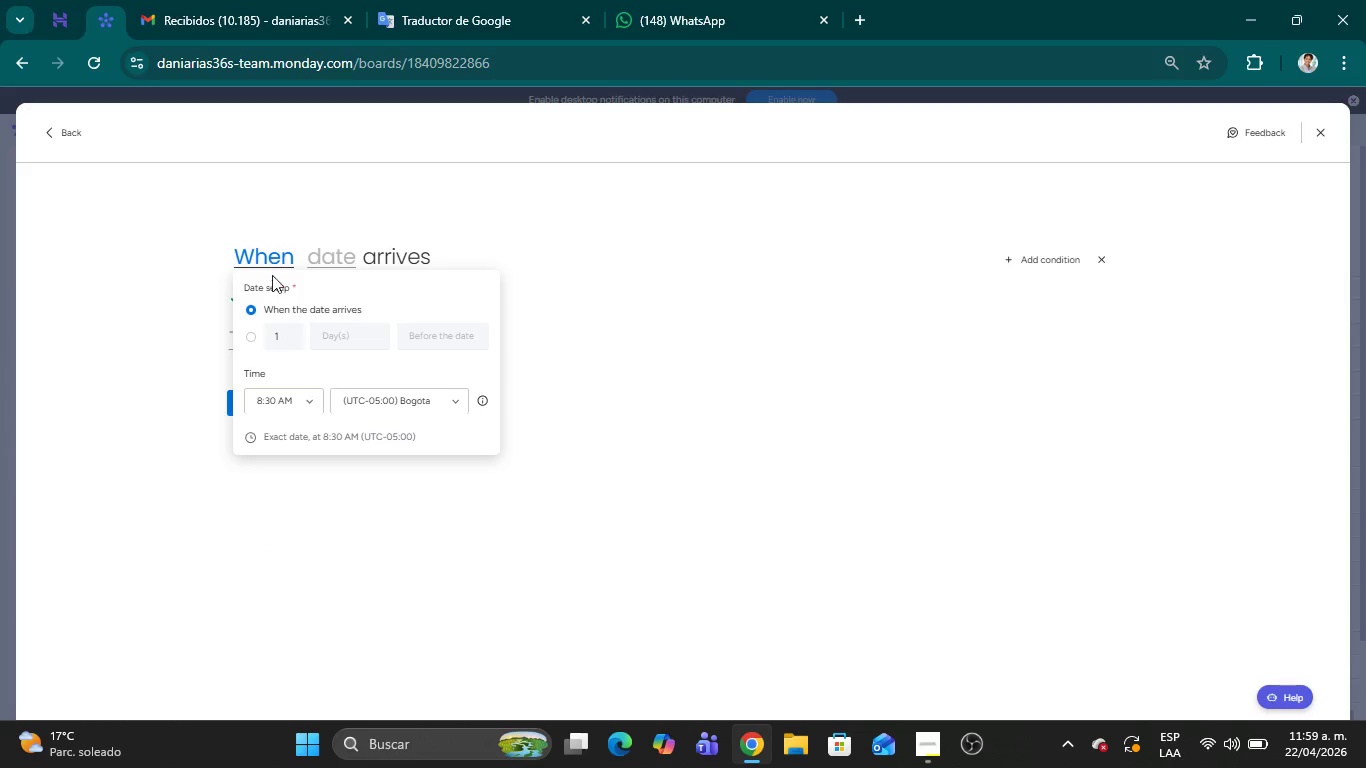 
left_click([255, 338])
 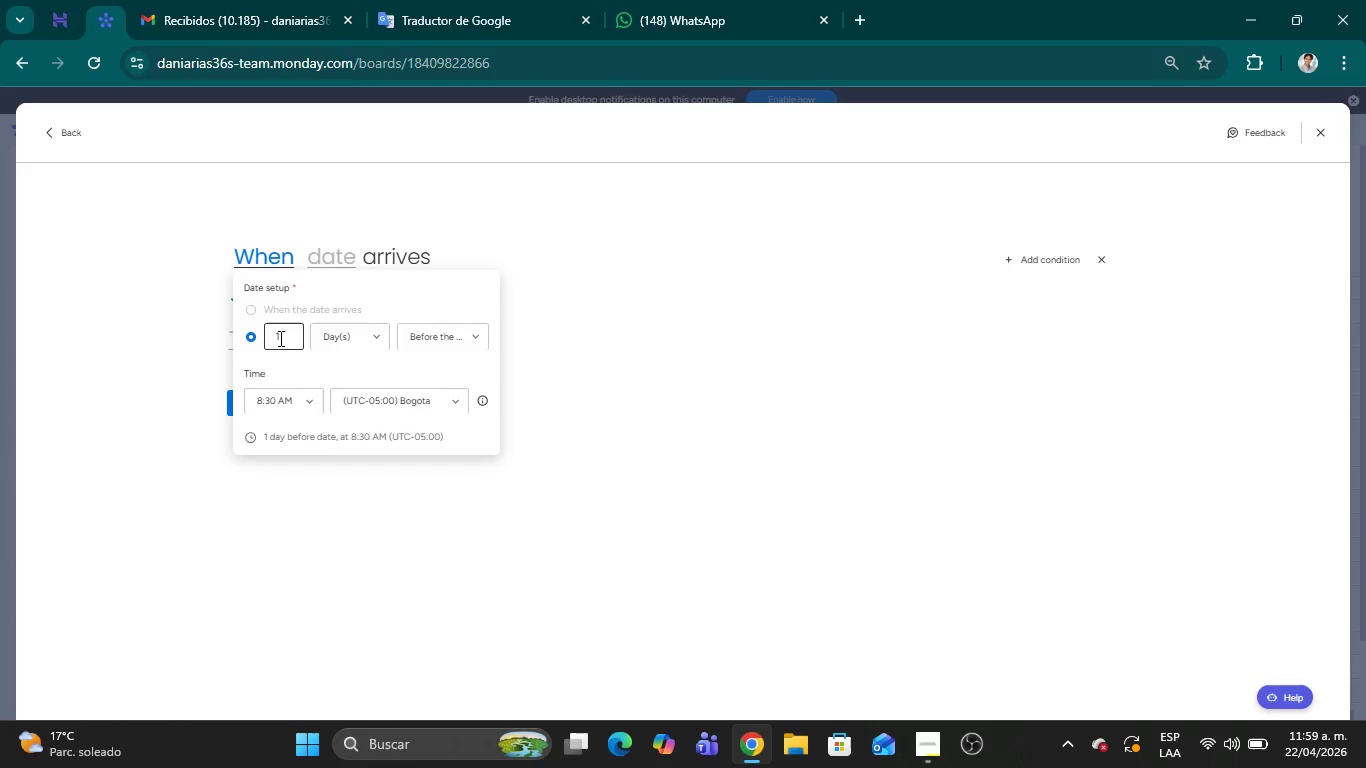 
left_click([282, 337])
 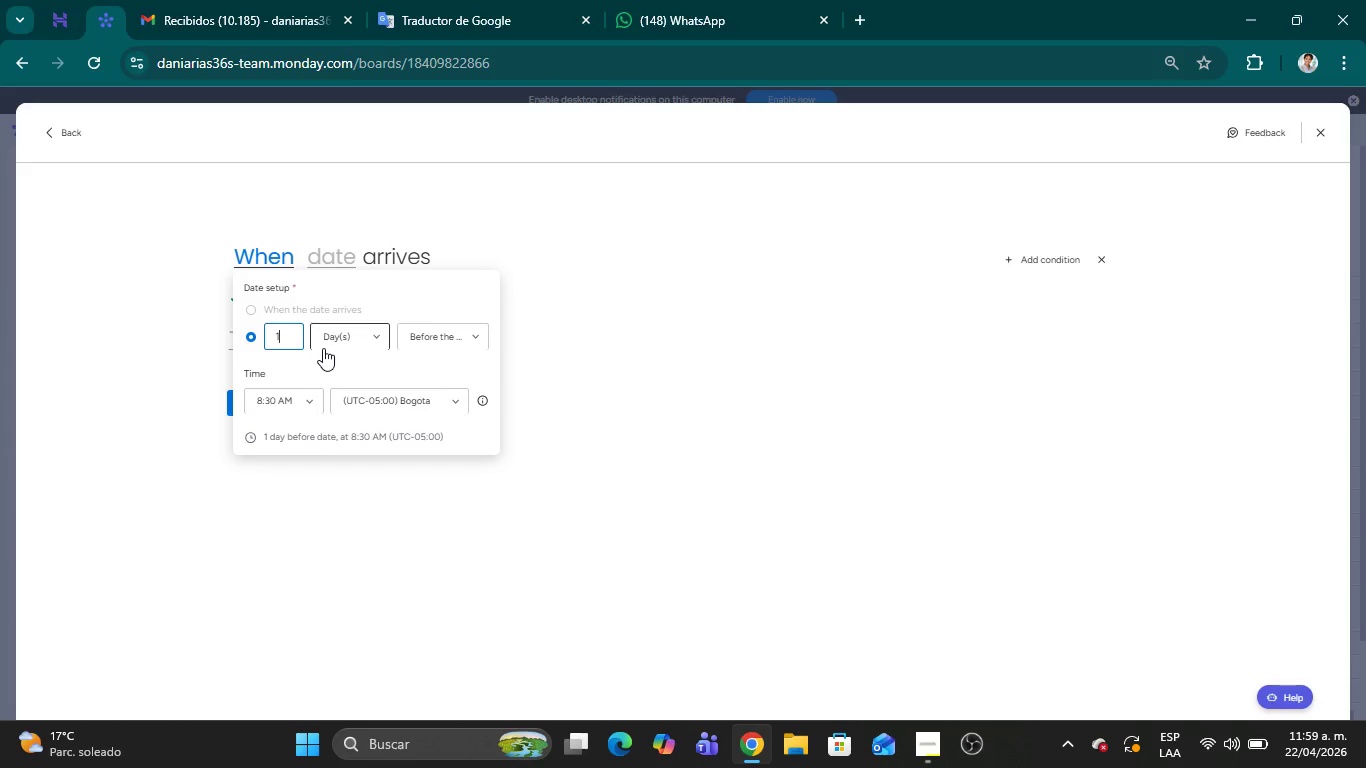 
left_click([440, 335])
 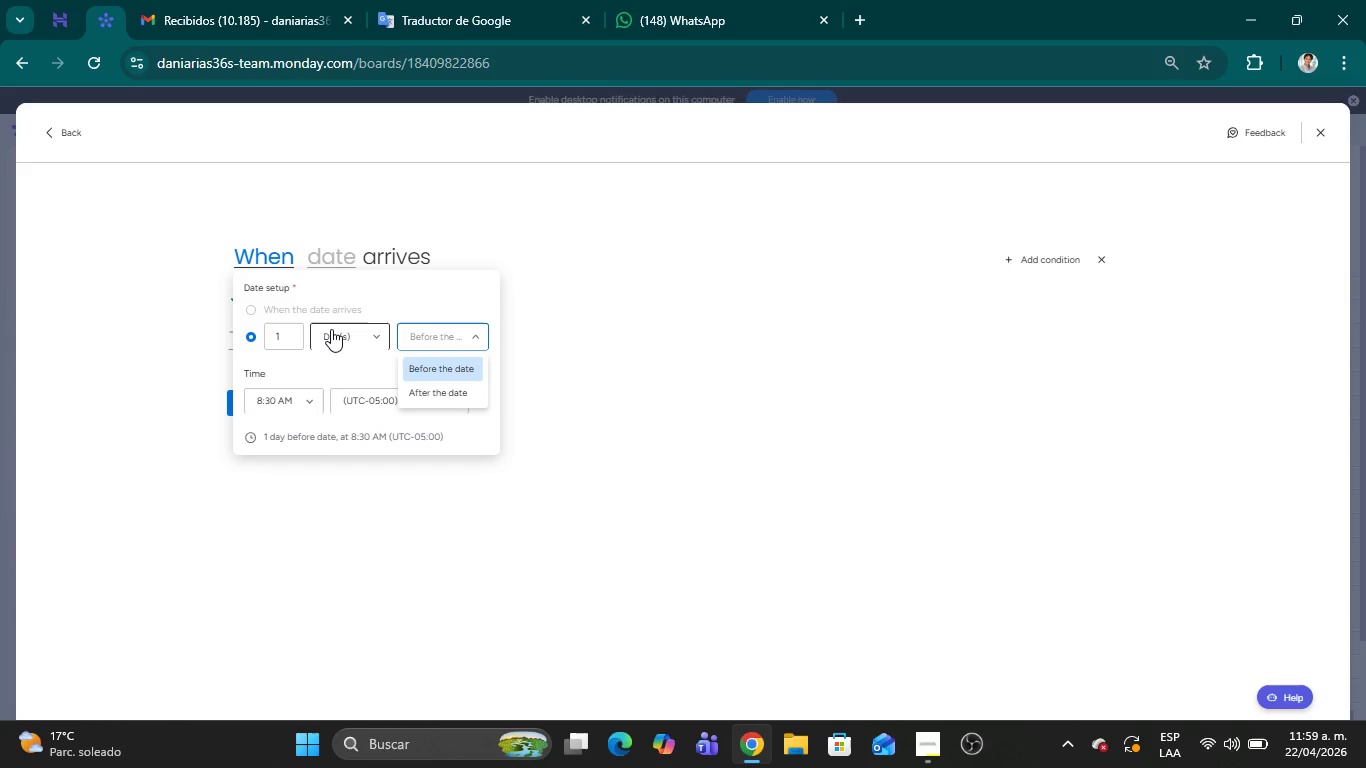 
left_click([340, 309])
 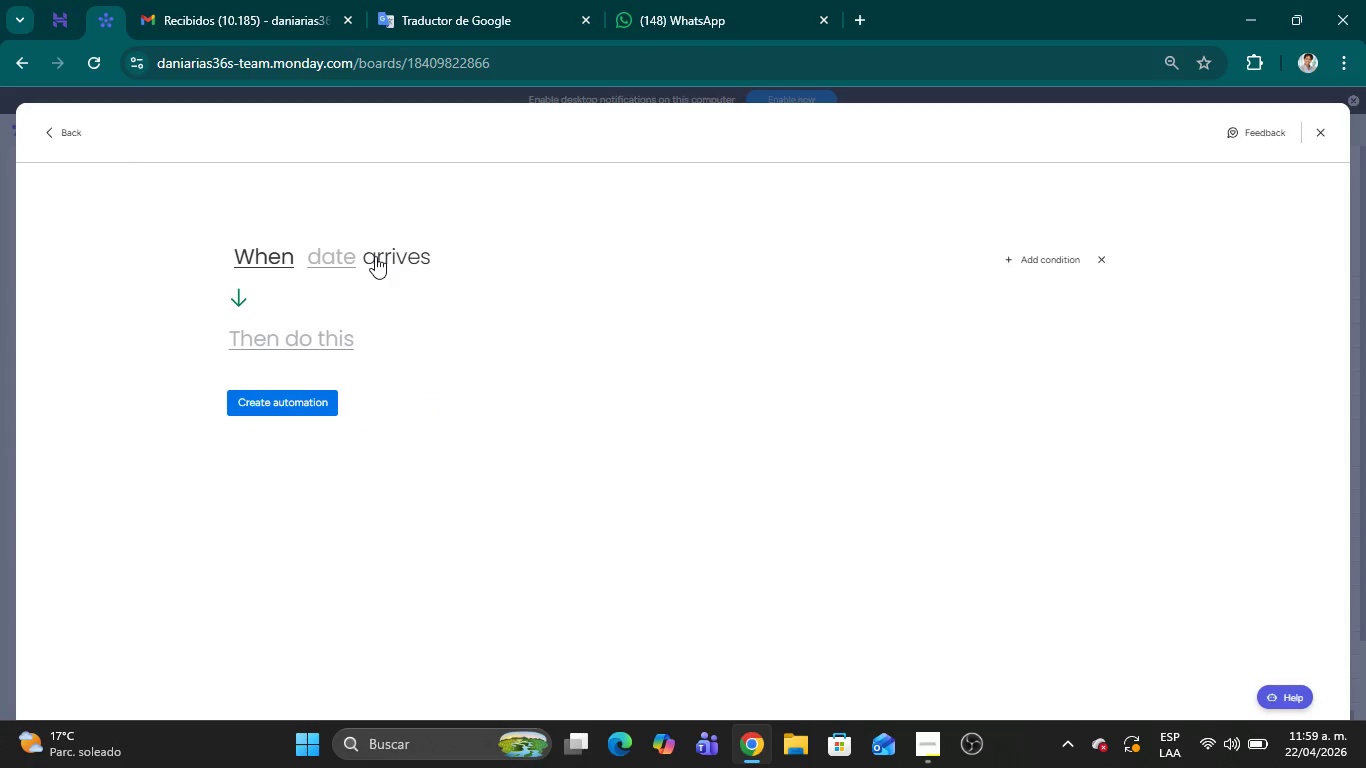 
left_click([253, 260])
 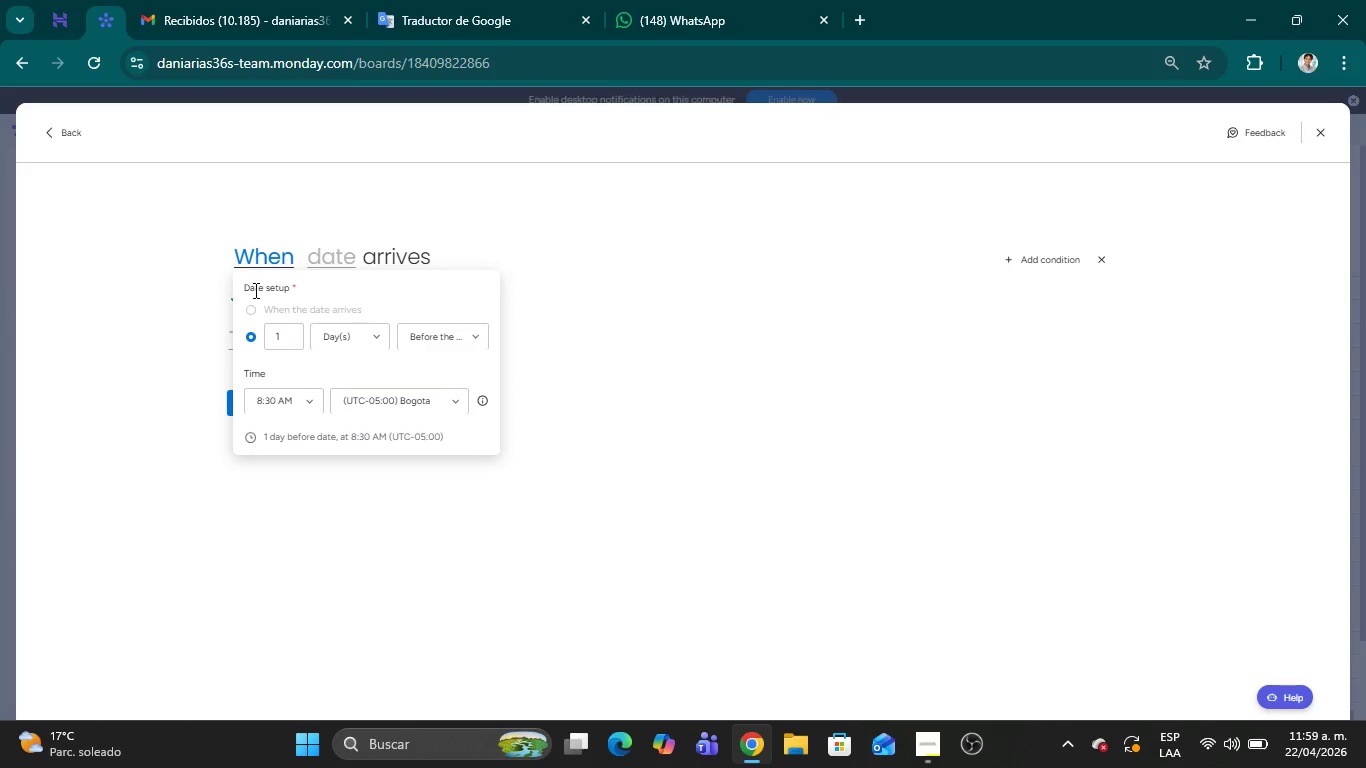 
left_click([252, 306])
 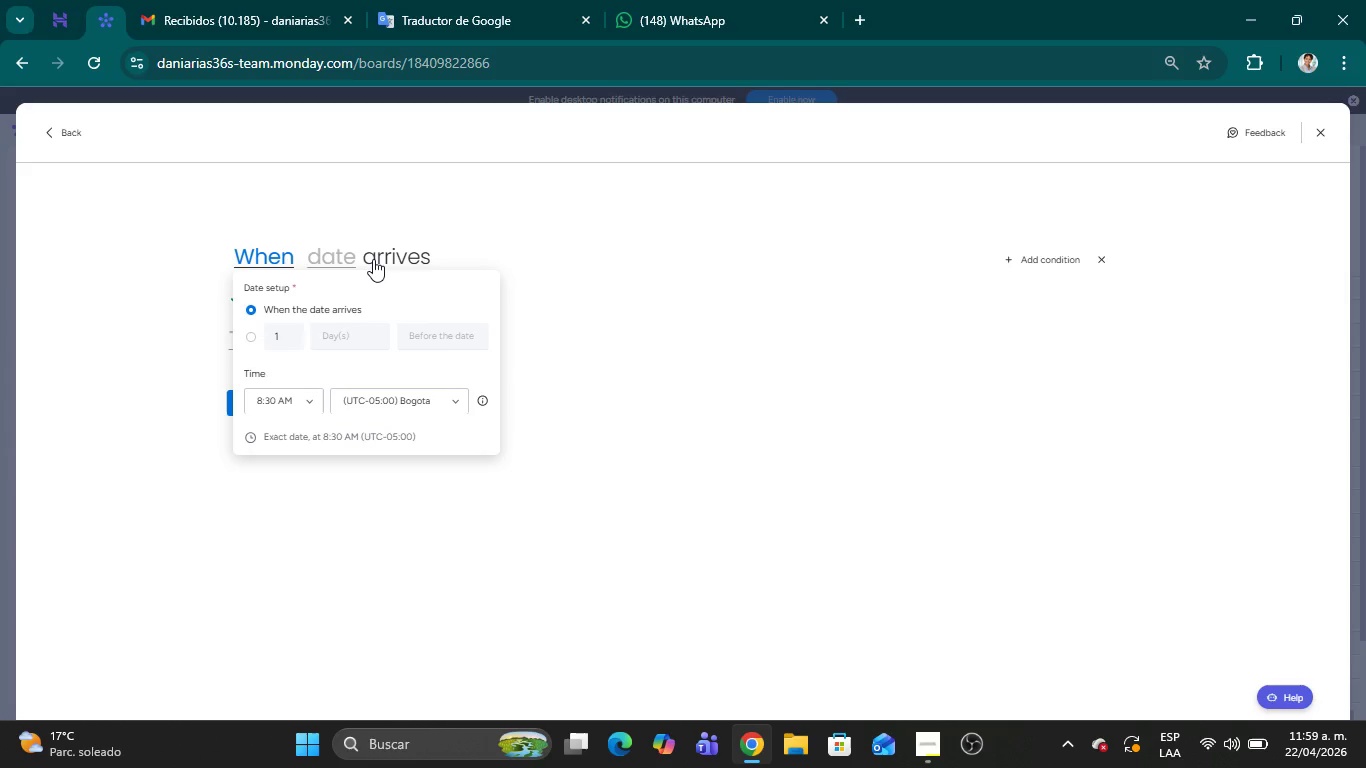 
left_click([374, 256])
 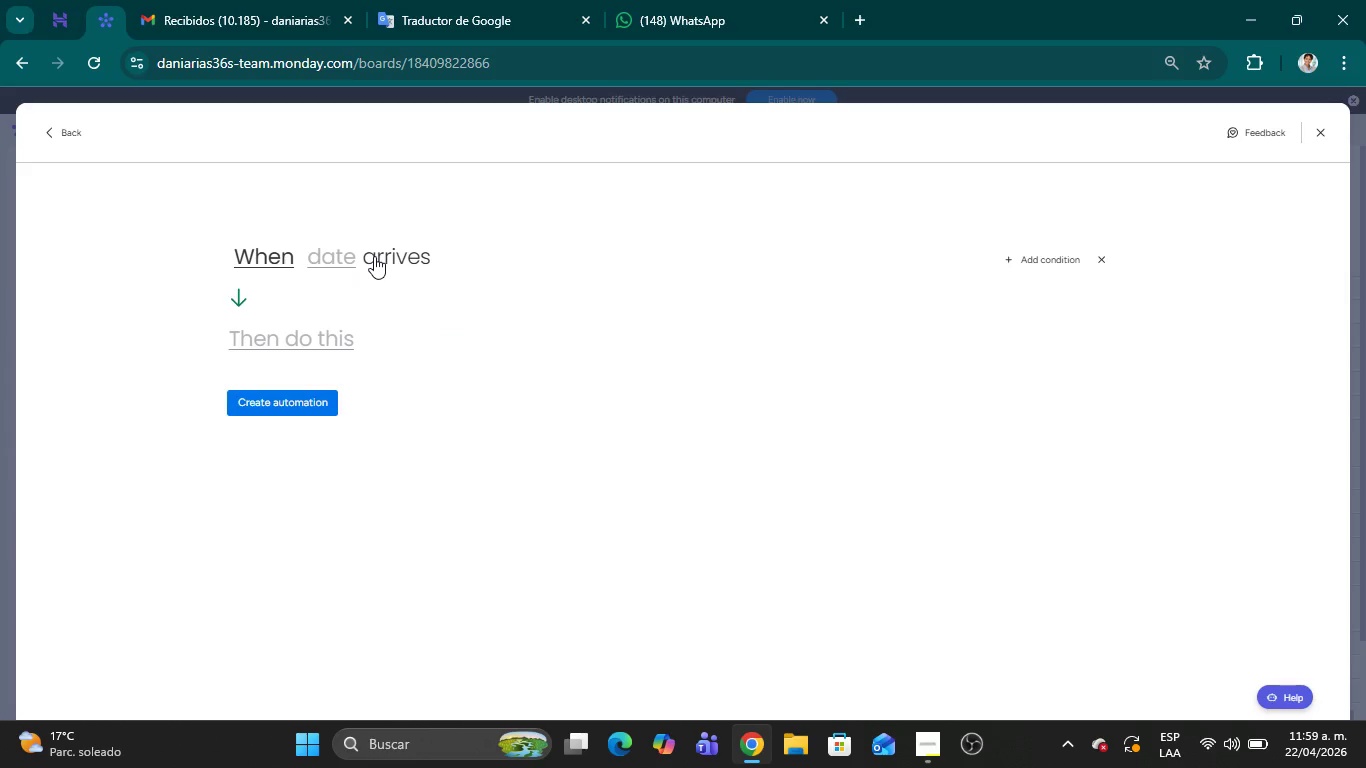 
left_click([374, 256])
 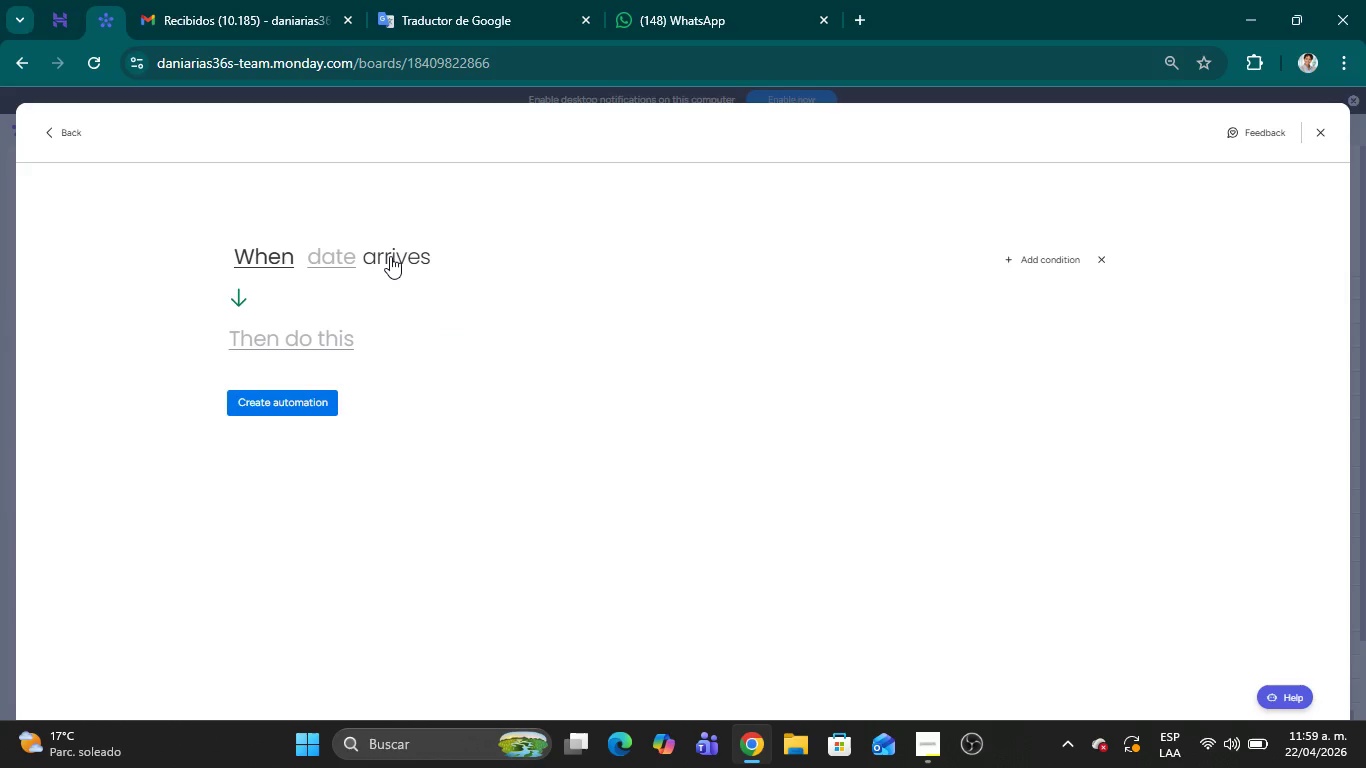 
double_click([393, 256])
 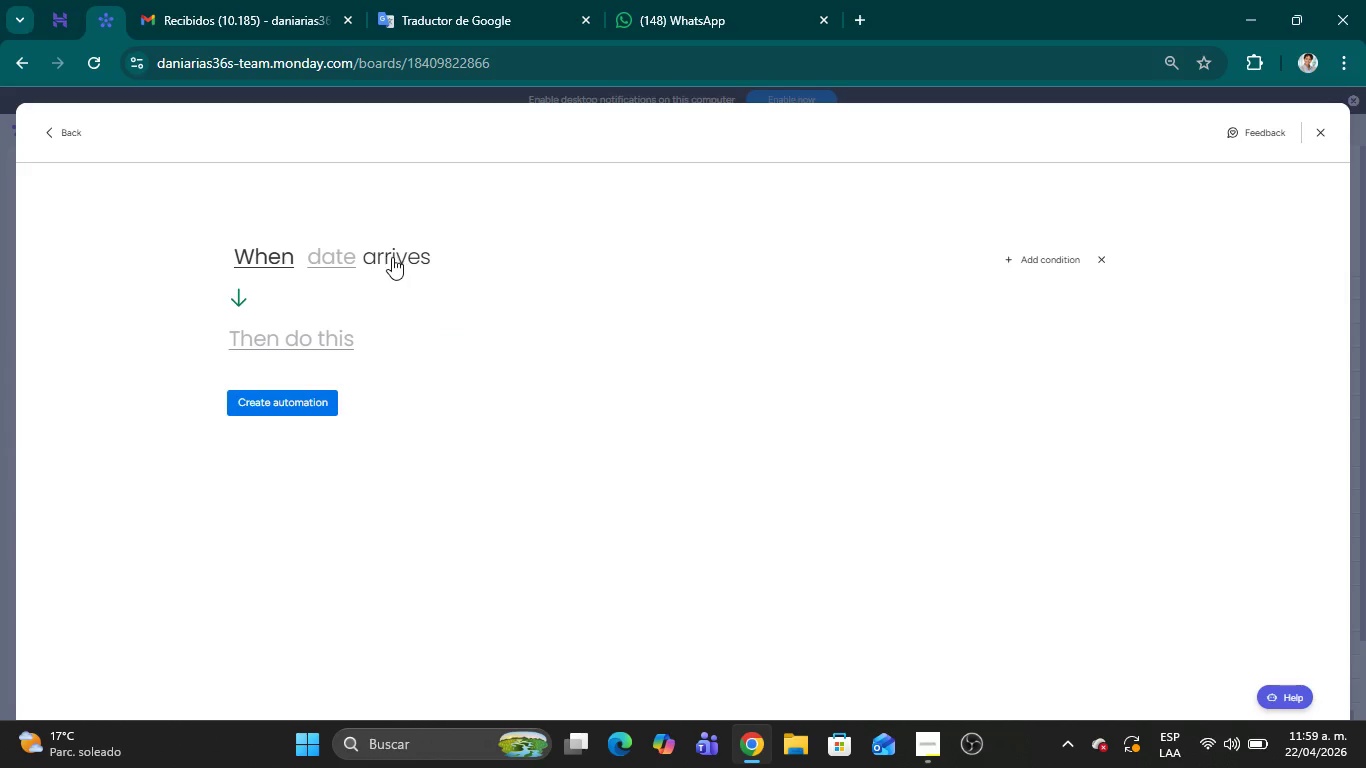 
triple_click([392, 258])
 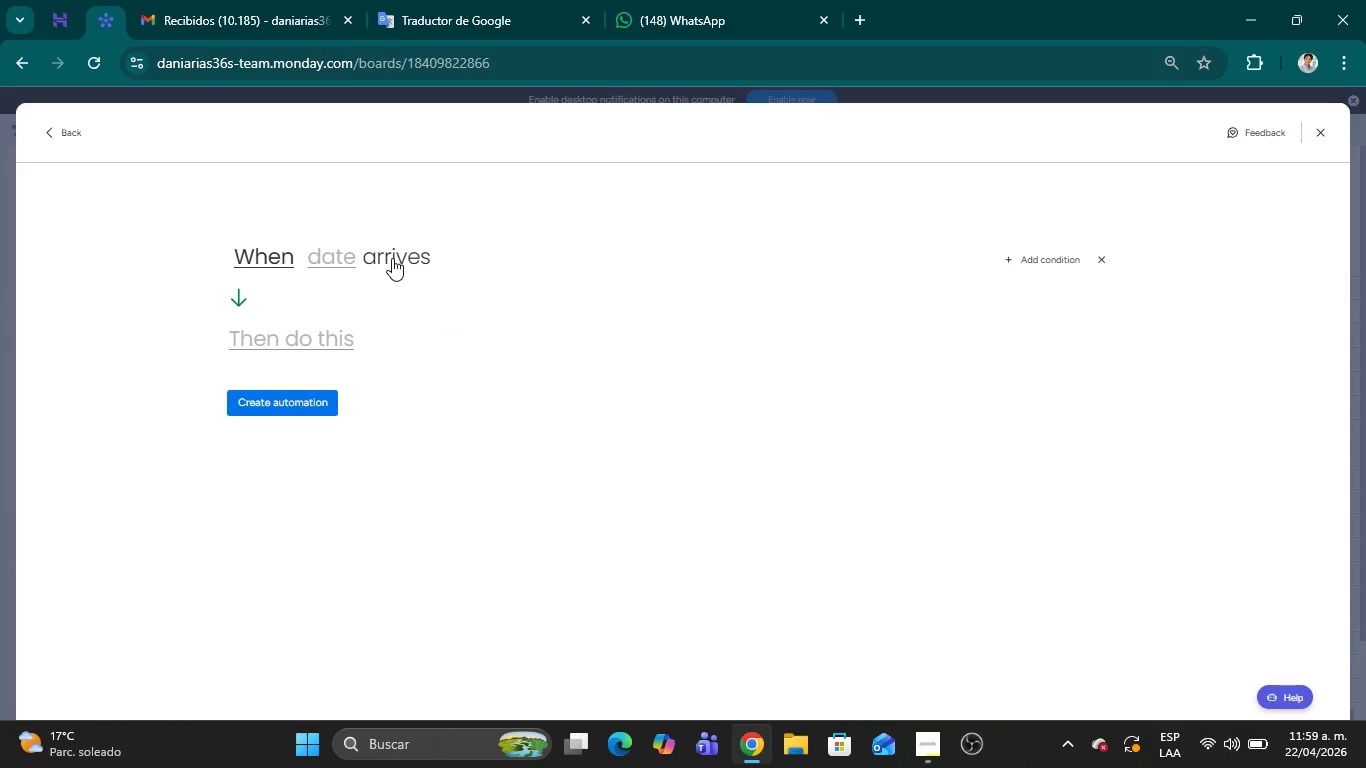 
triple_click([392, 258])
 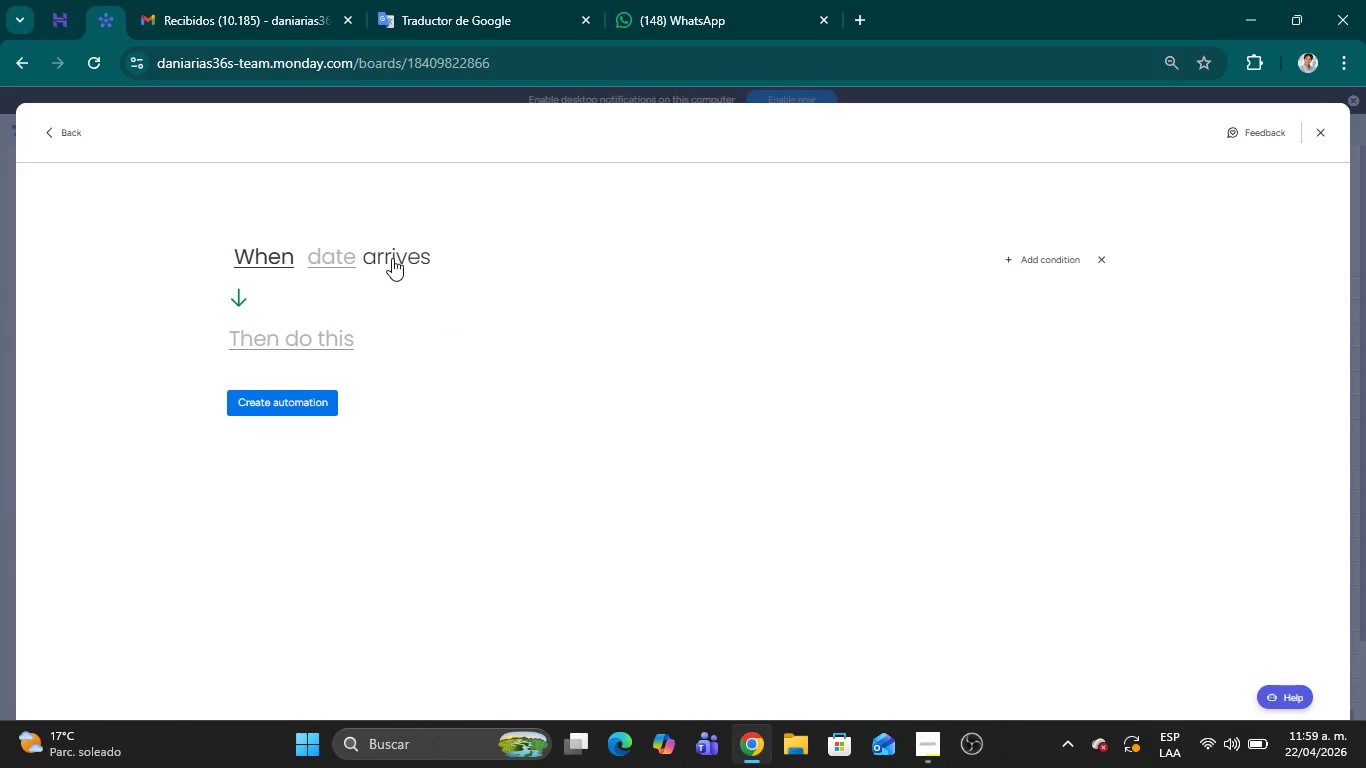 
triple_click([392, 258])
 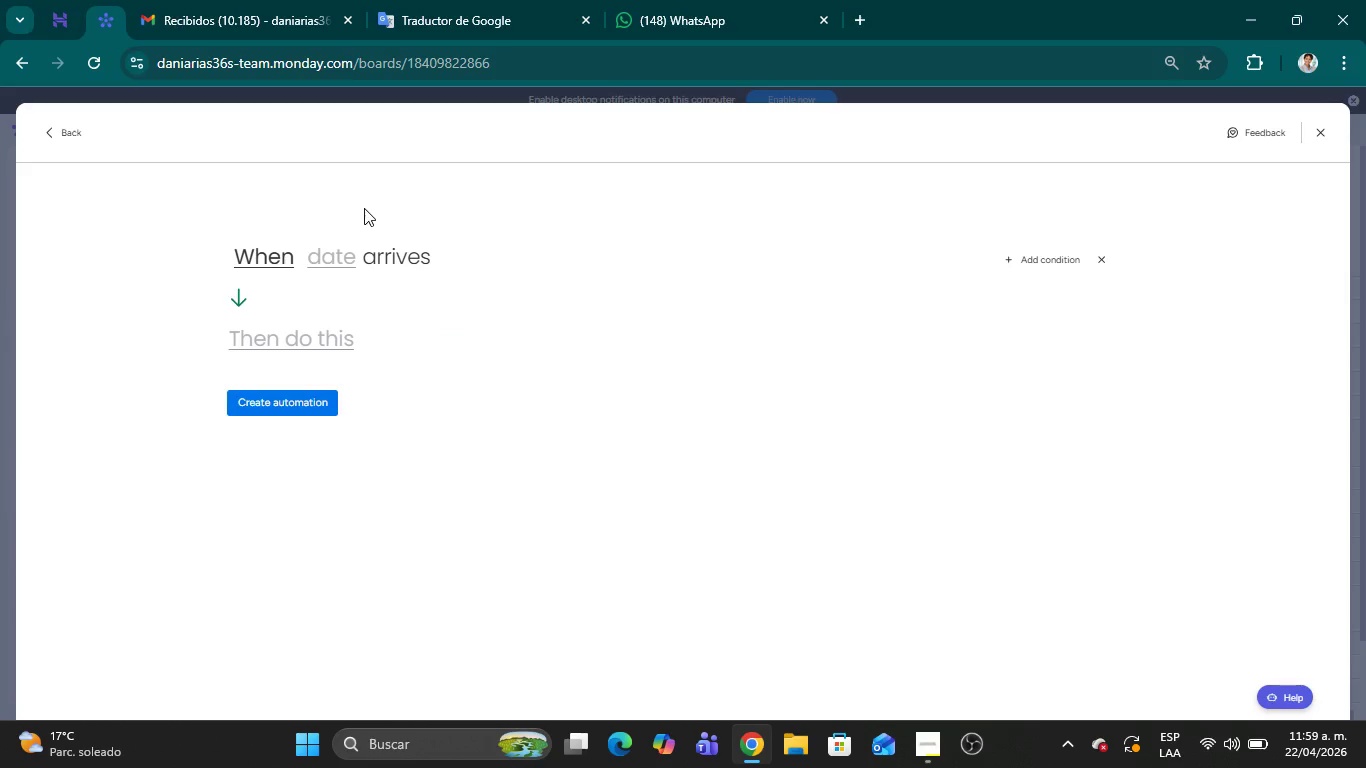 
left_click([332, 251])
 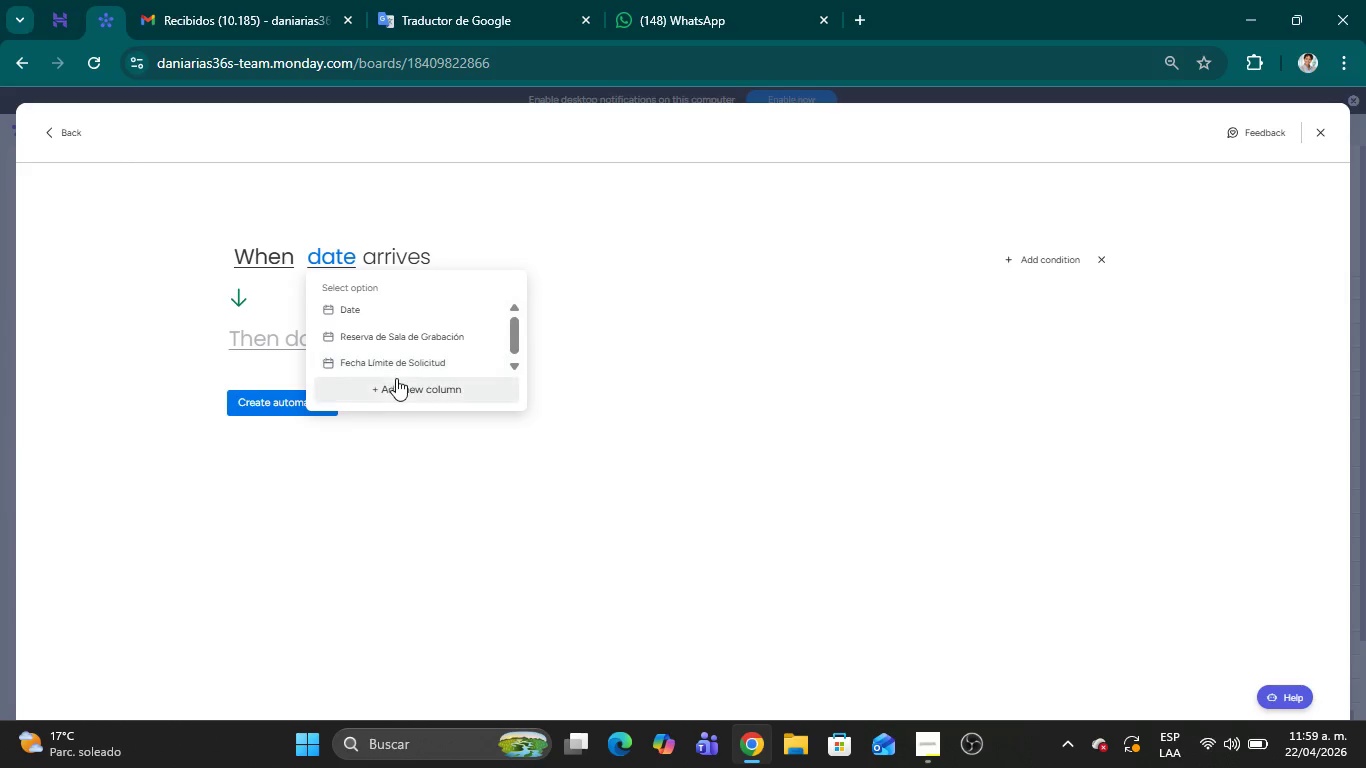 
left_click([405, 357])
 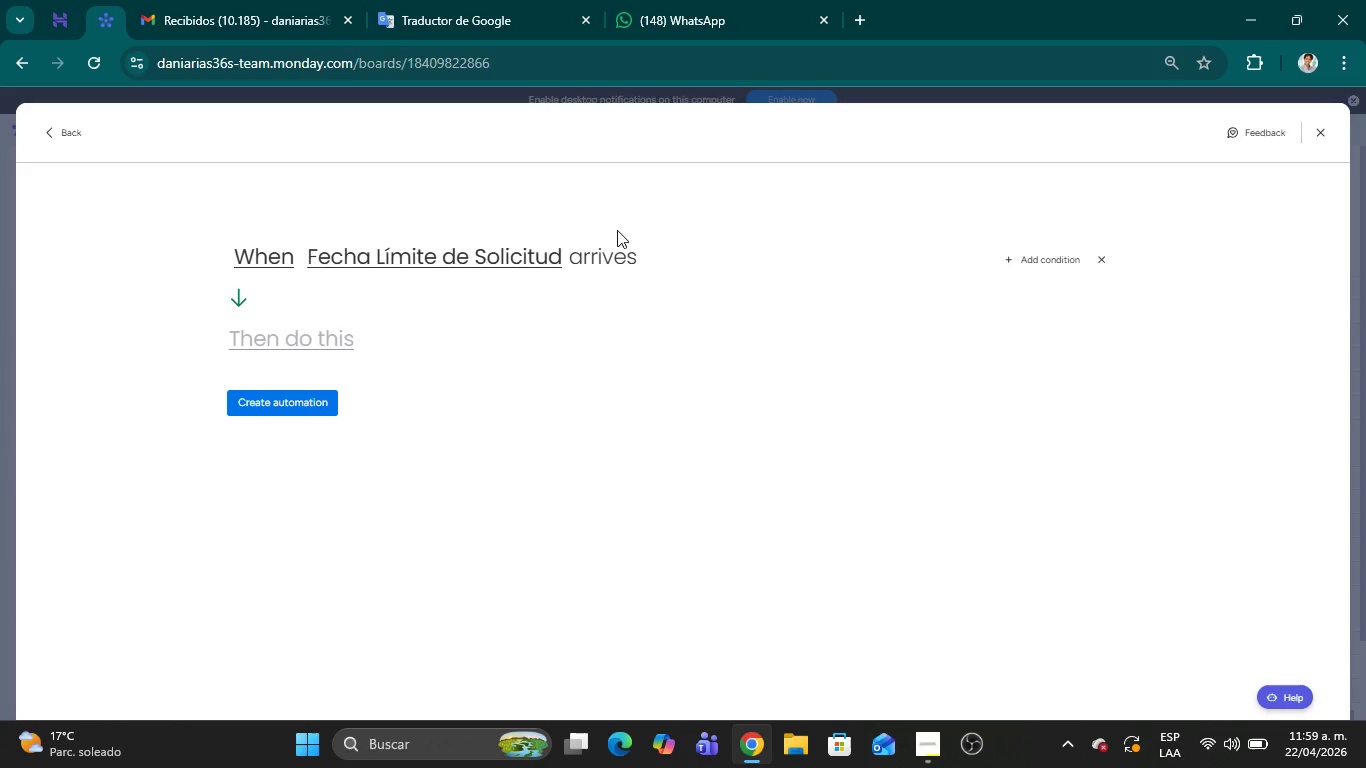 
left_click([595, 250])
 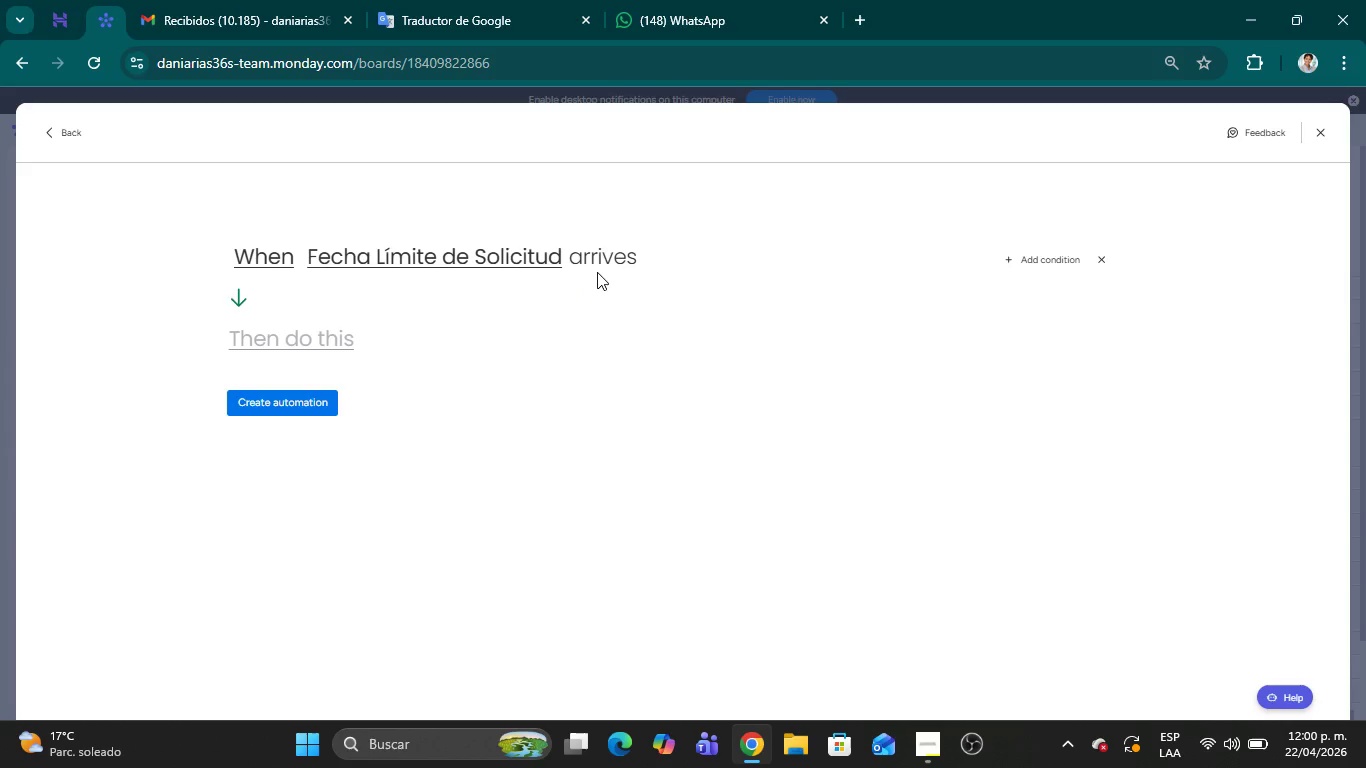 
wait(34.92)
 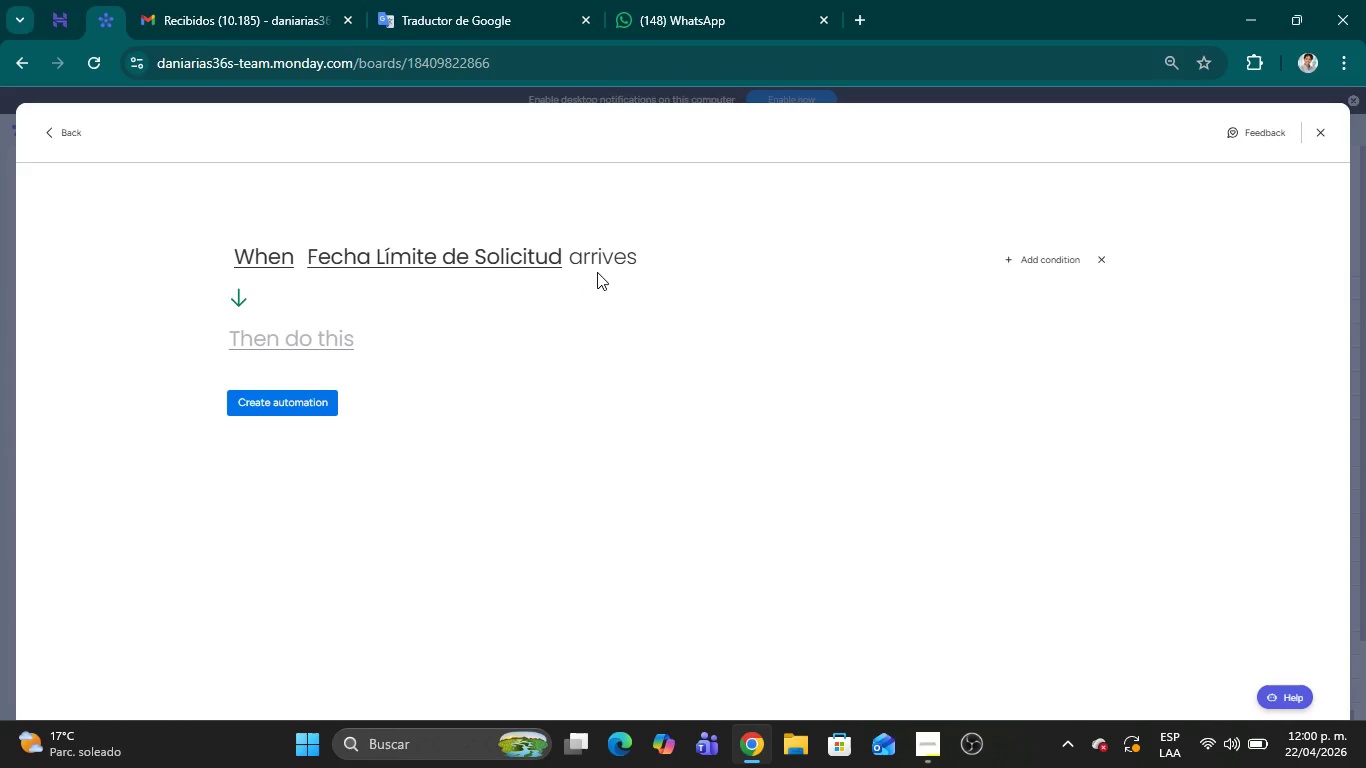 
left_click([1033, 251])
 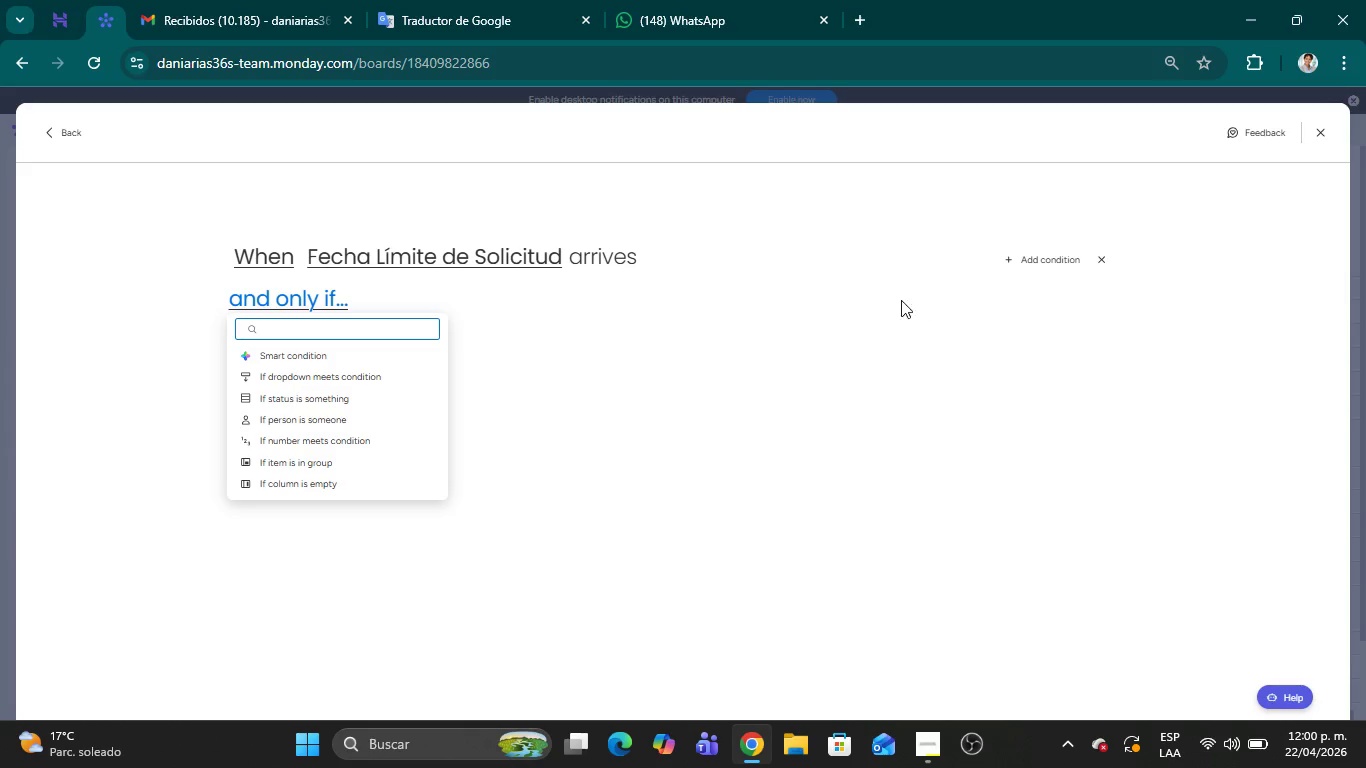 
left_click([825, 318])
 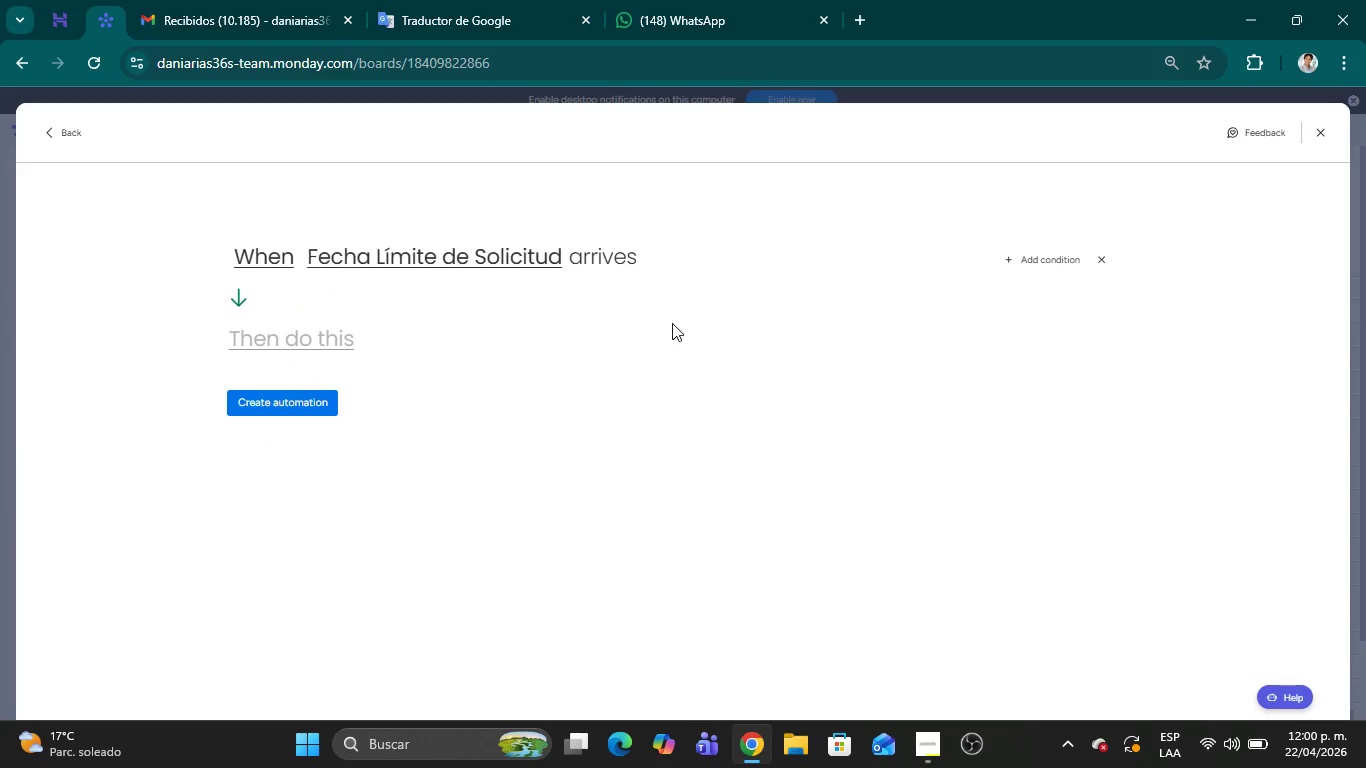 
left_click([1107, 259])
 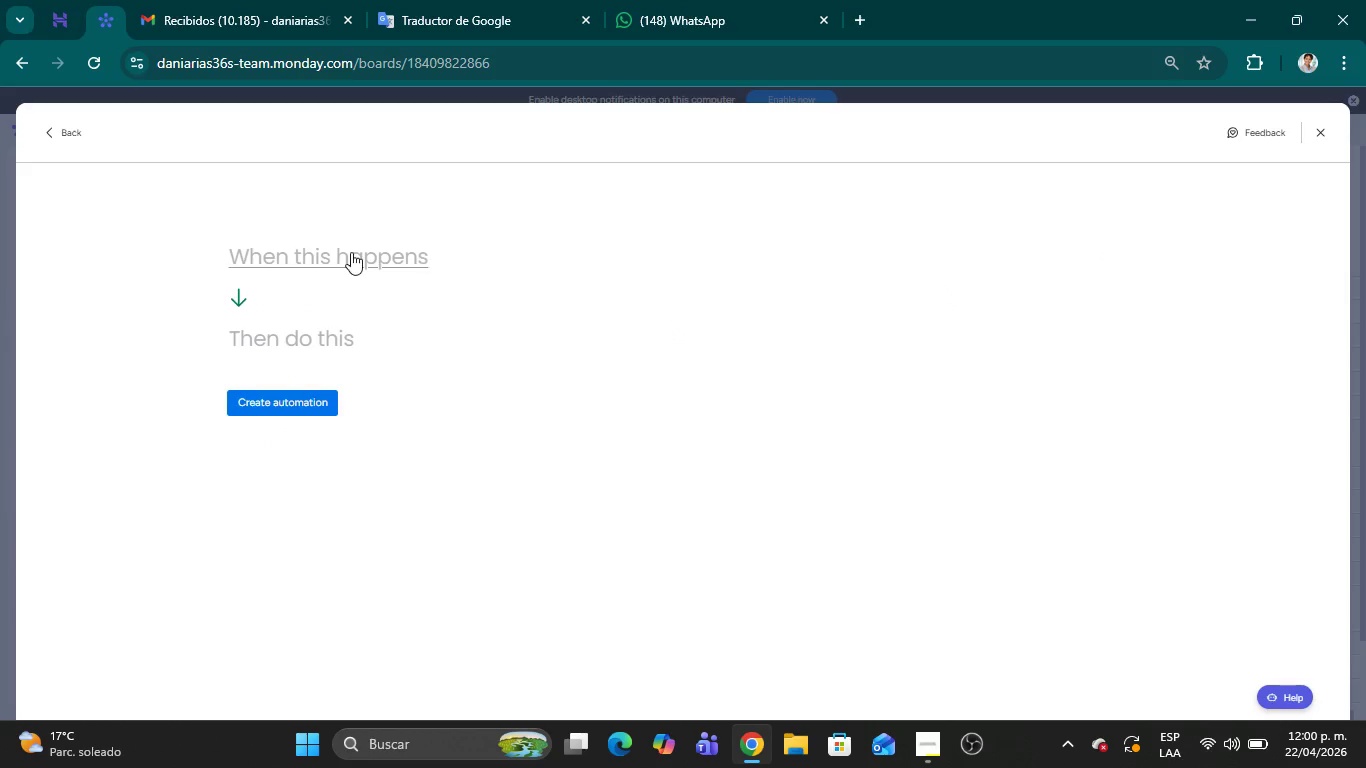 
left_click([350, 252])
 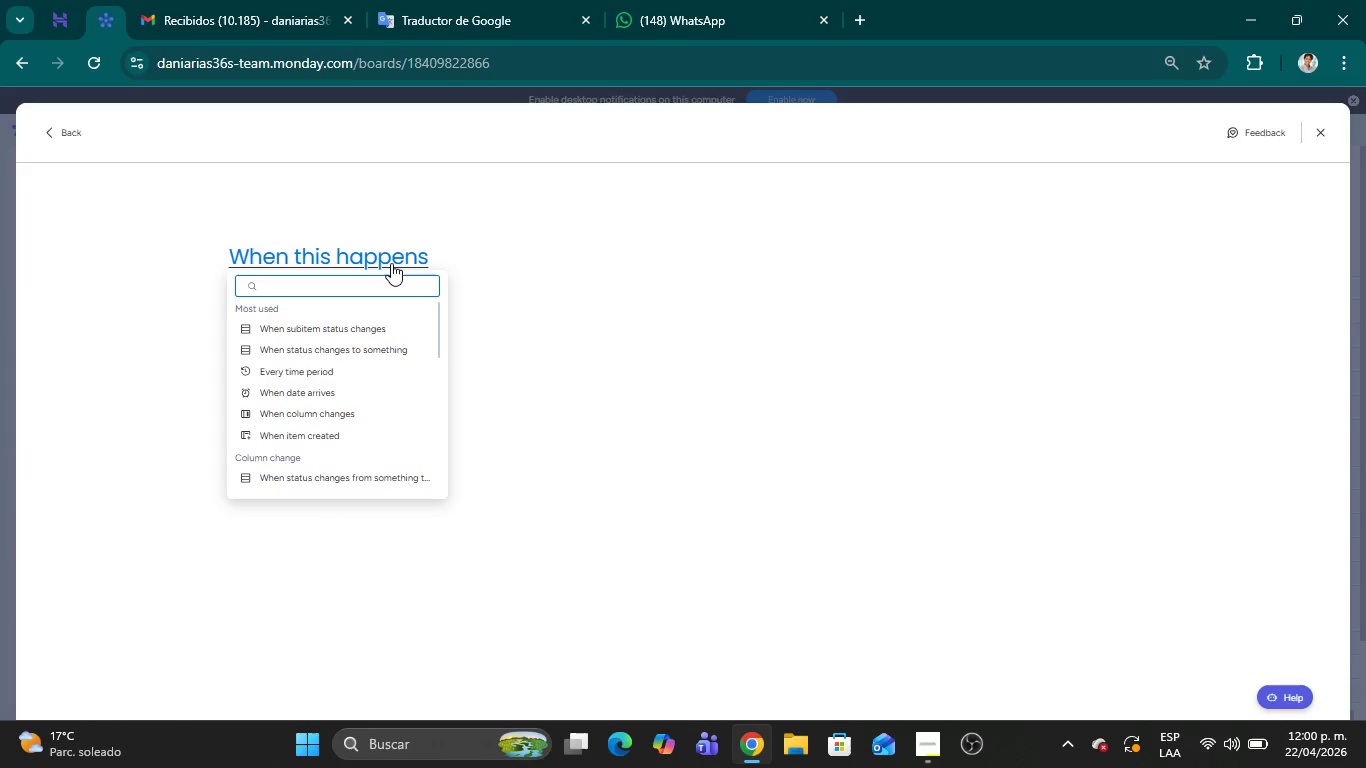 
wait(18.94)
 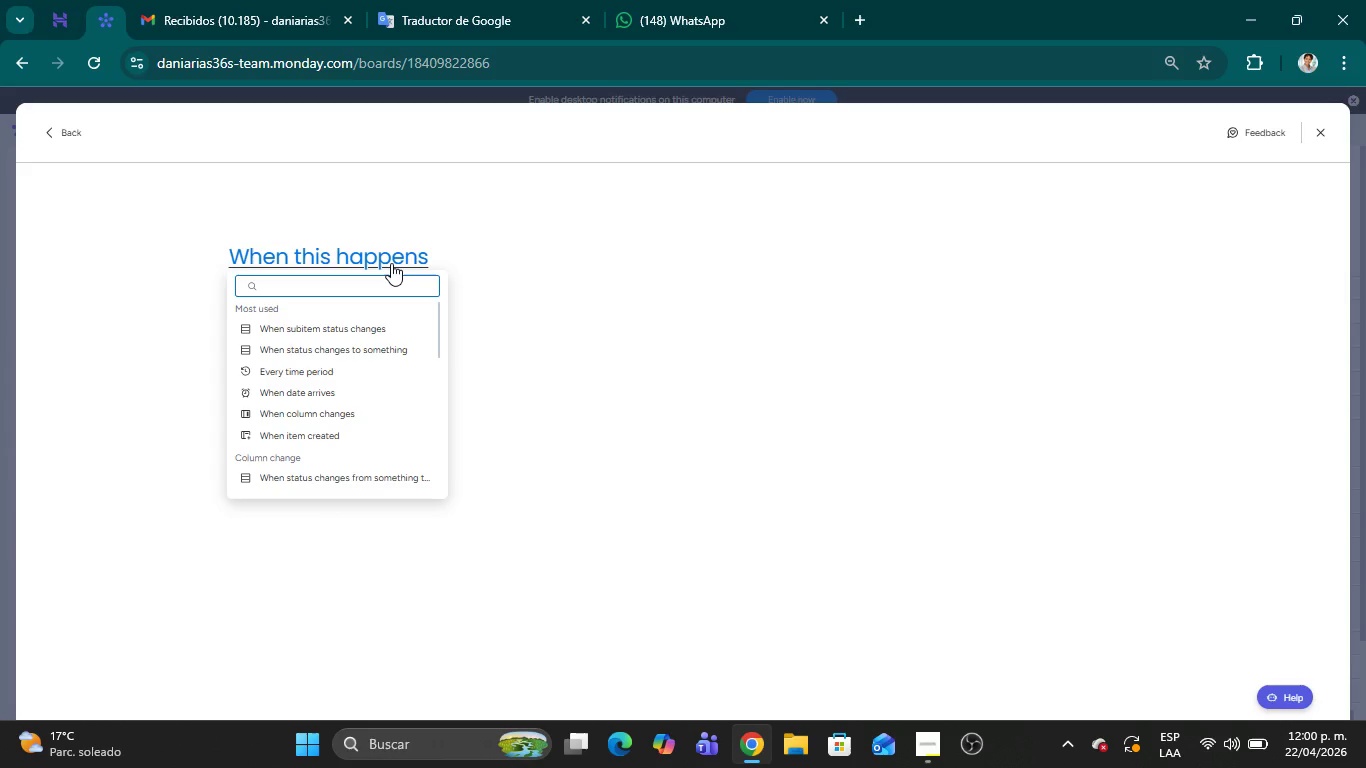 
left_click([313, 394])
 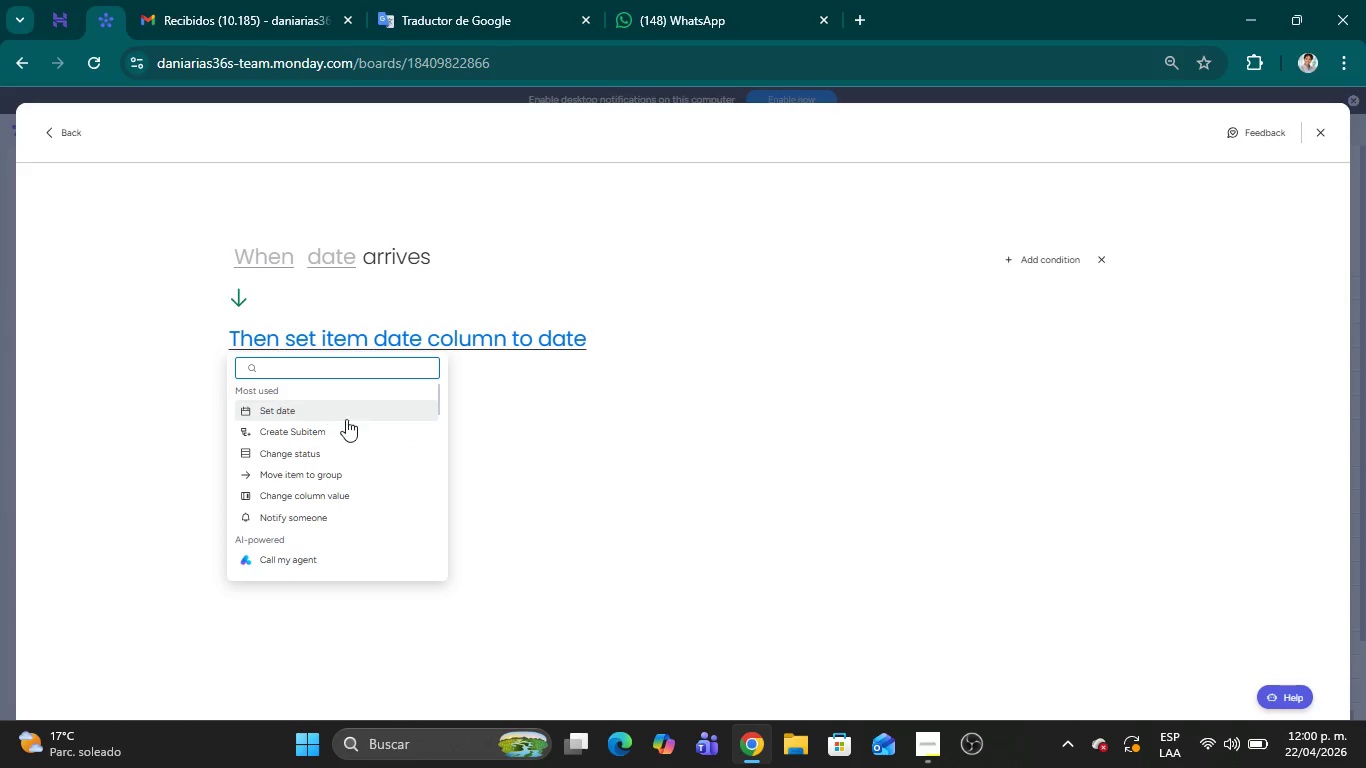 
wait(10.91)
 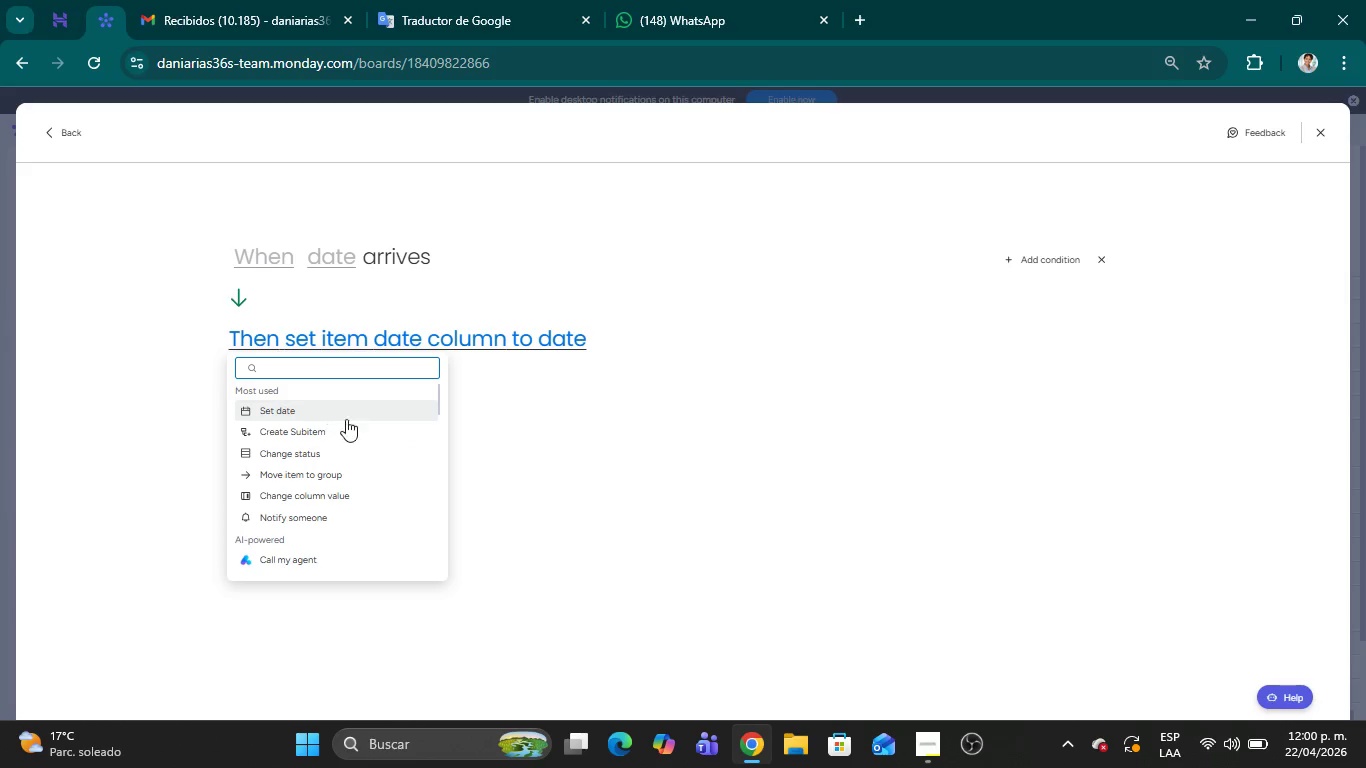 
left_click([314, 253])
 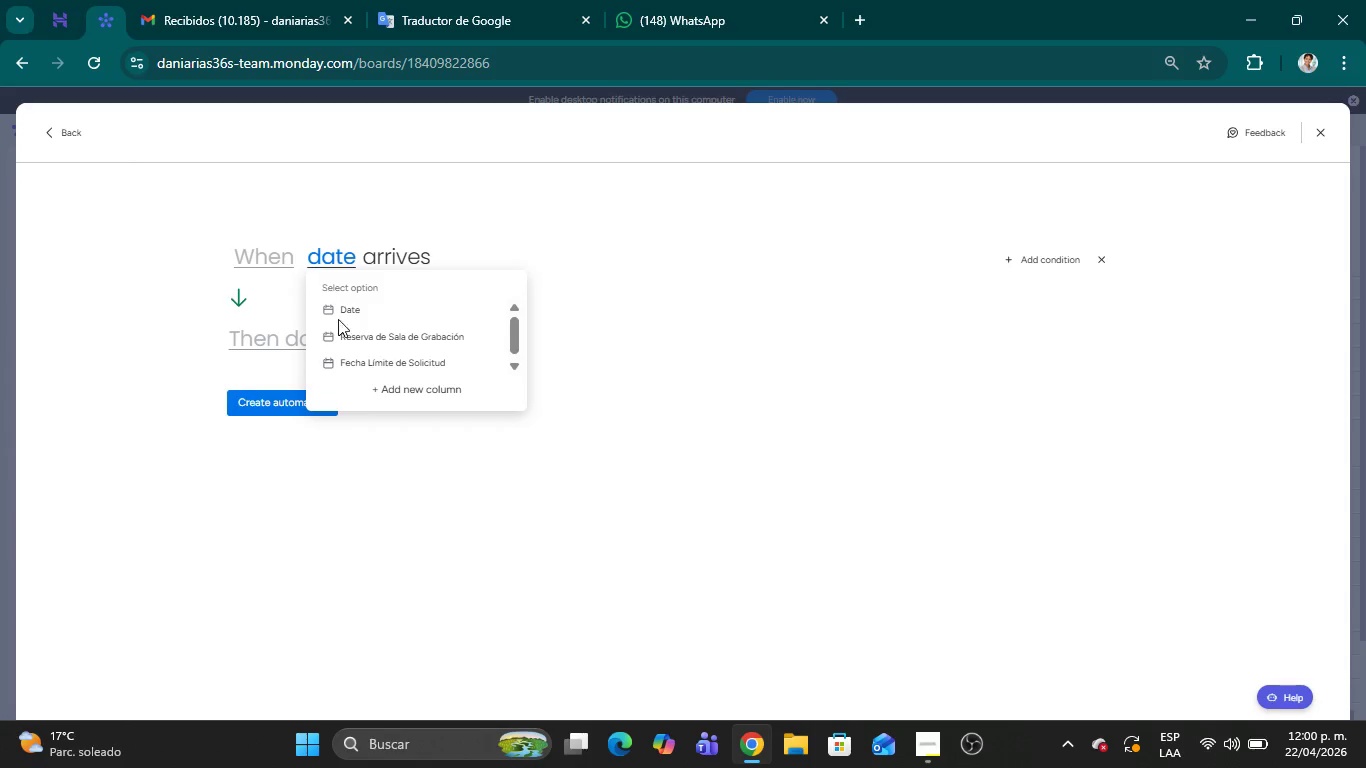 
left_click([337, 367])
 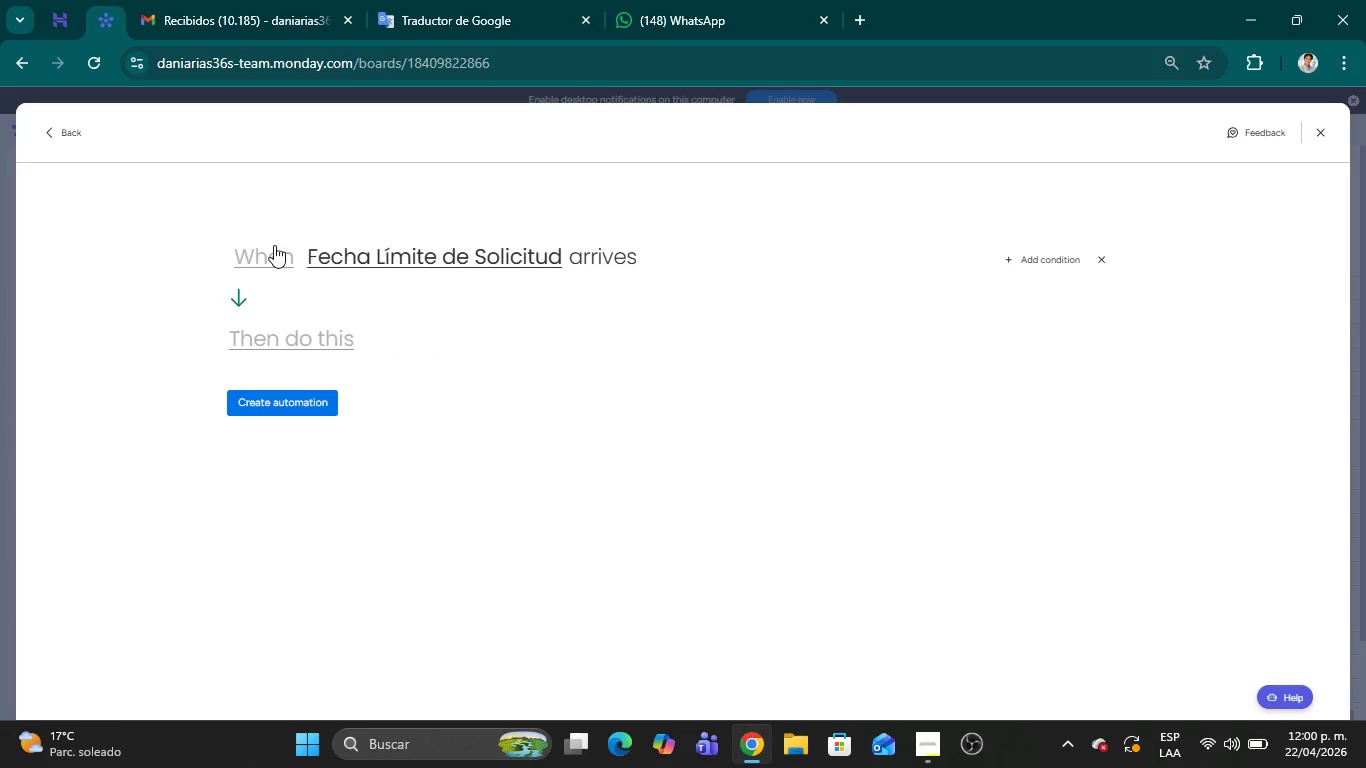 
left_click([270, 247])
 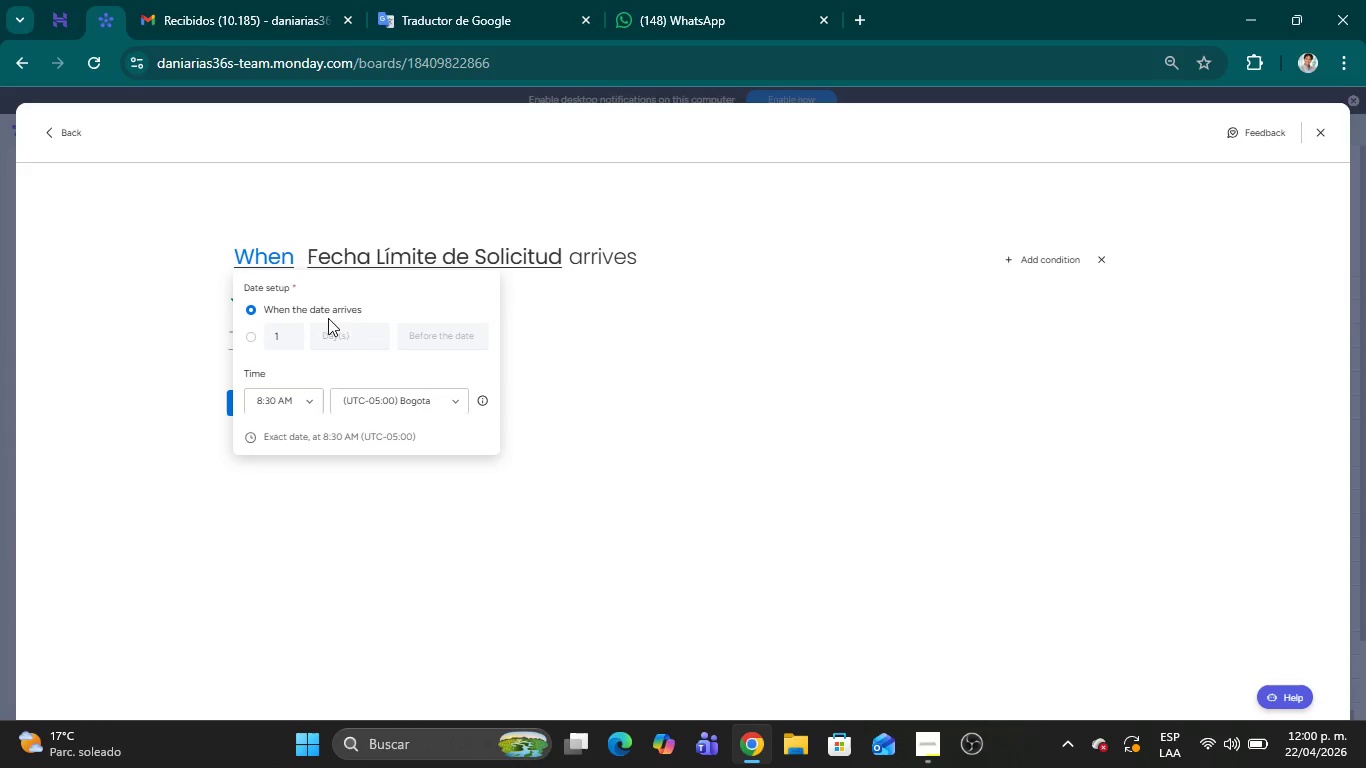 
scroll: coordinate [342, 360], scroll_direction: down, amount: 1.0
 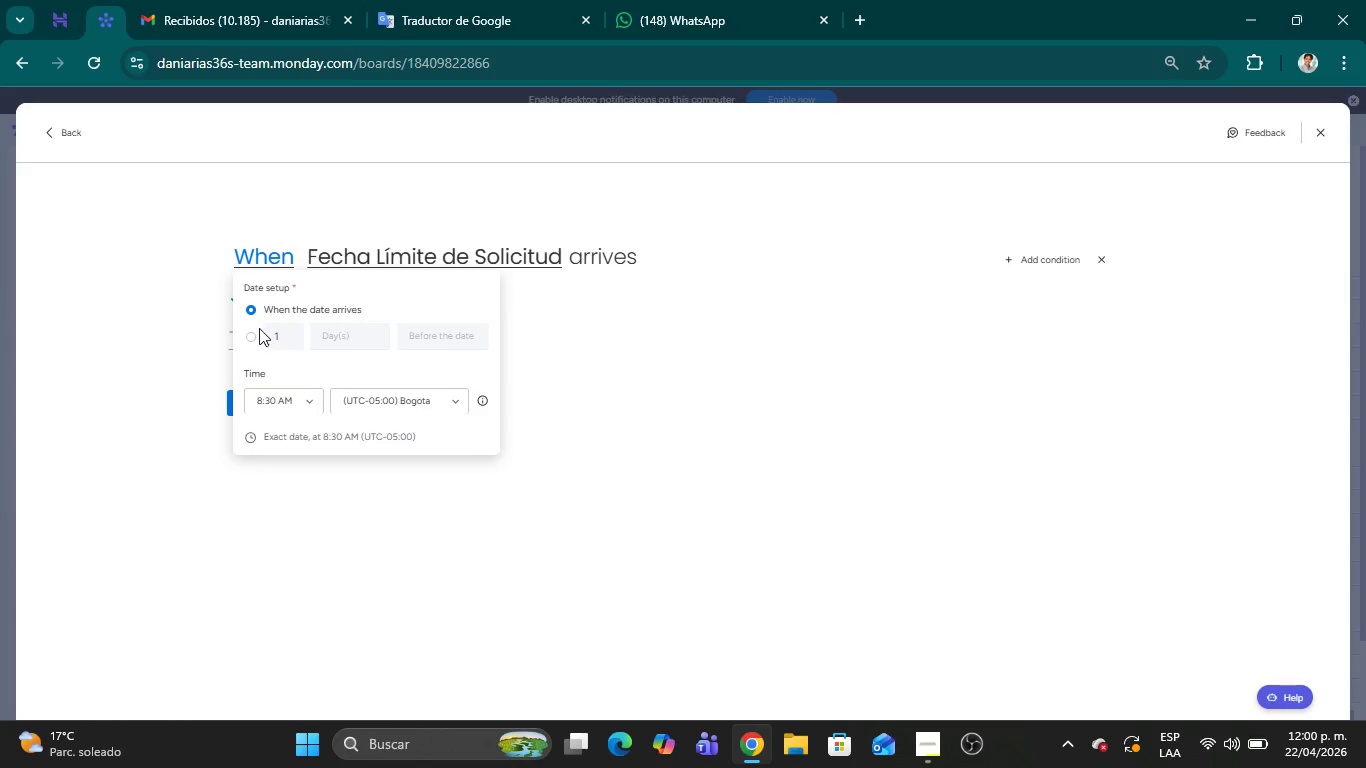 
left_click([248, 331])
 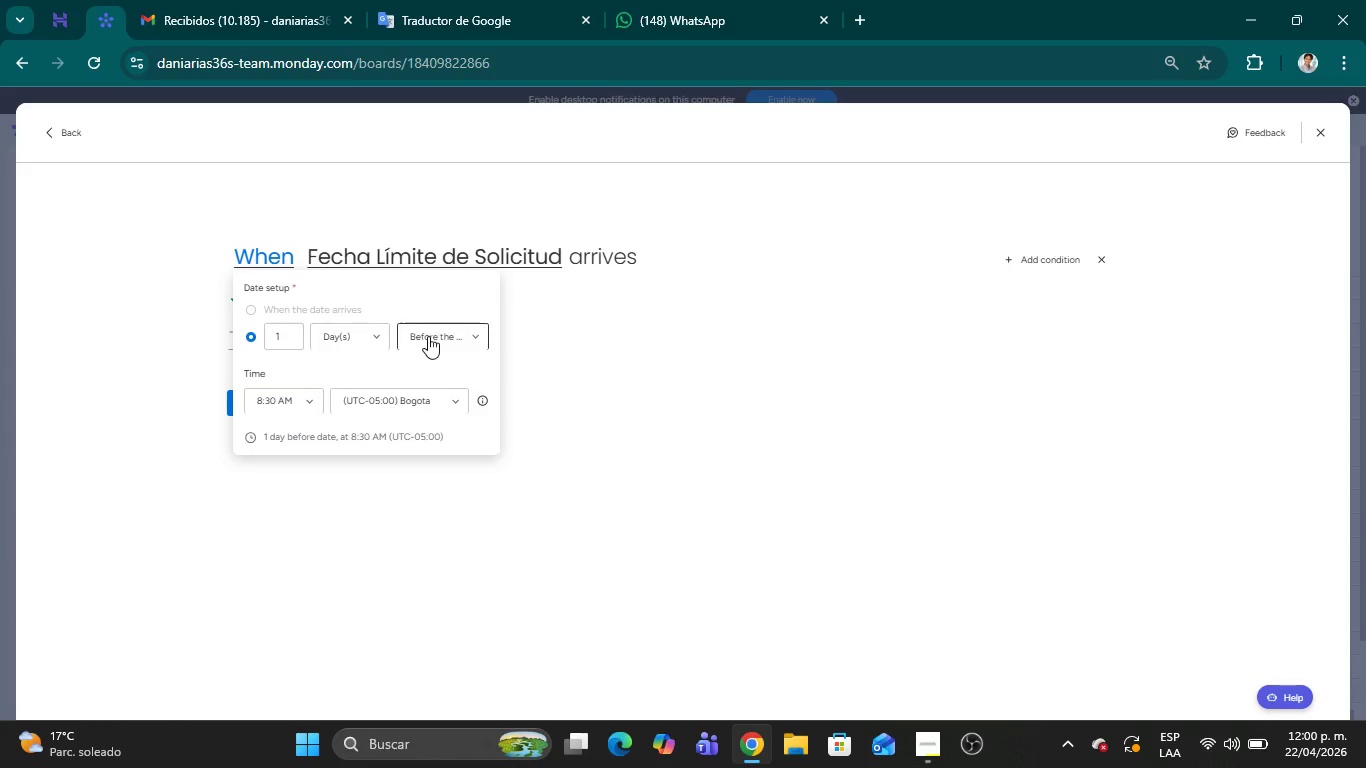 
left_click([431, 336])
 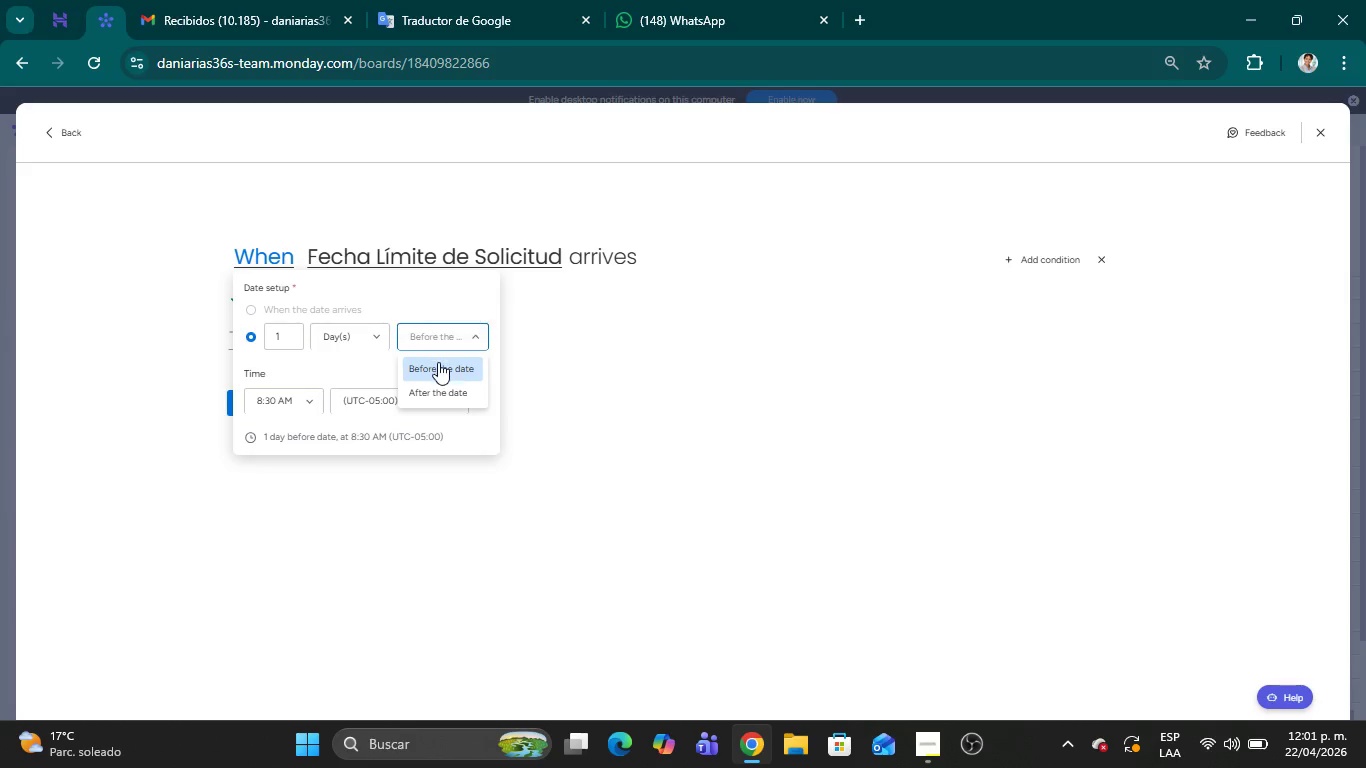 
left_click([438, 365])
 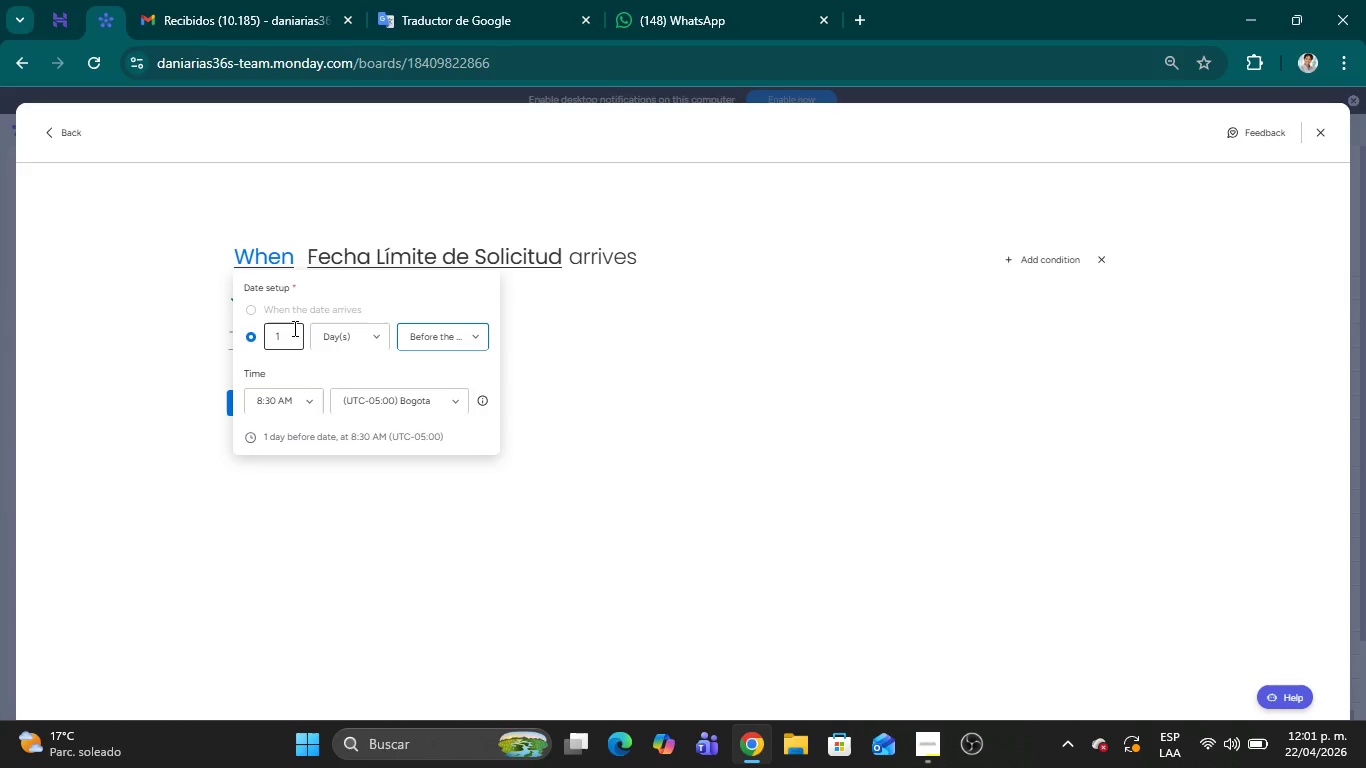 
left_click([292, 328])
 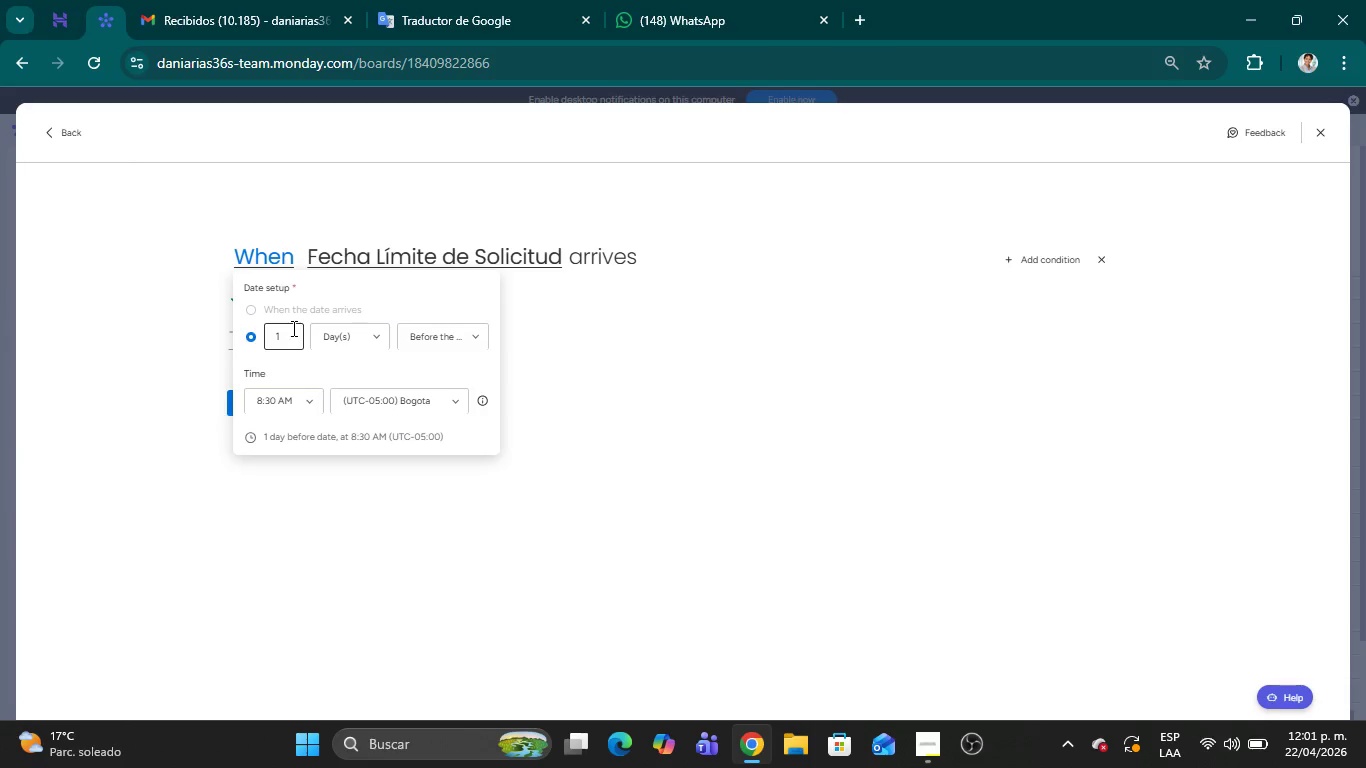 
key(4)
 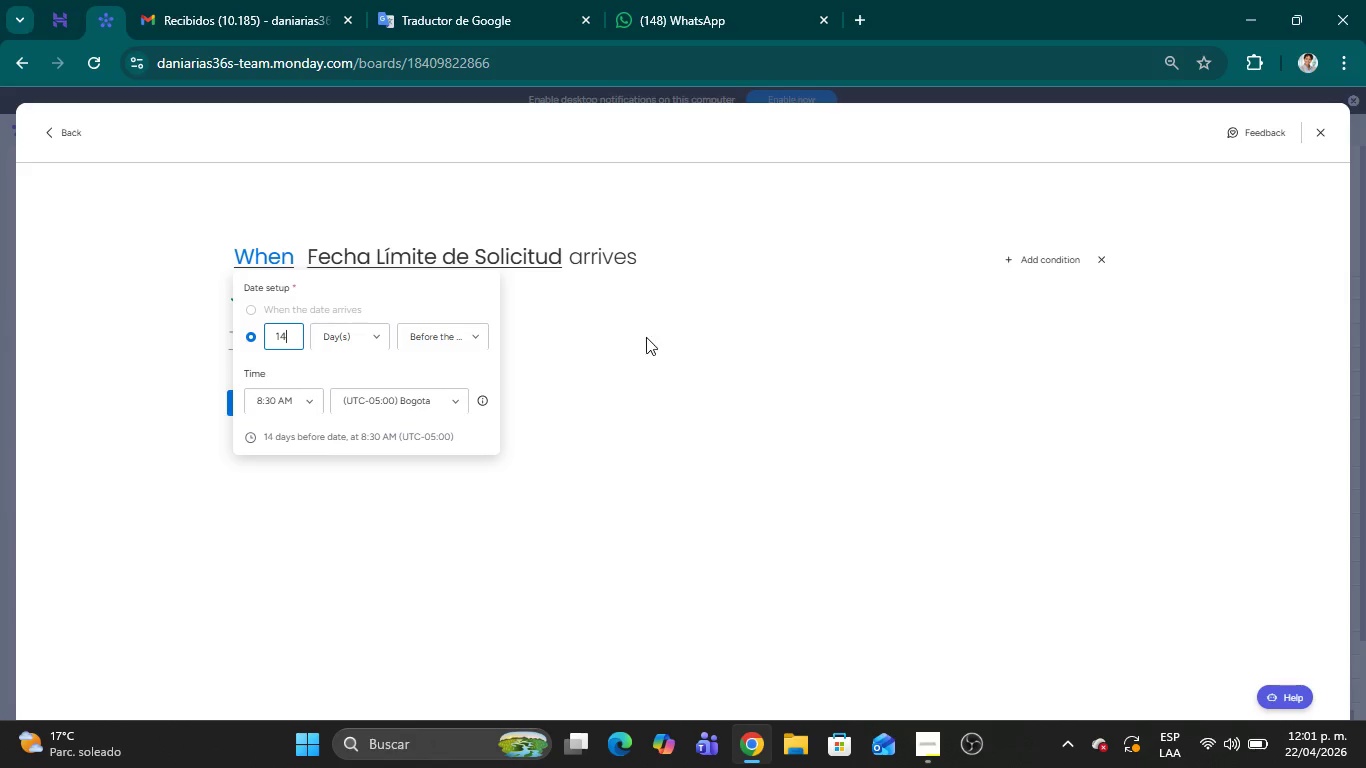 
left_click([645, 336])
 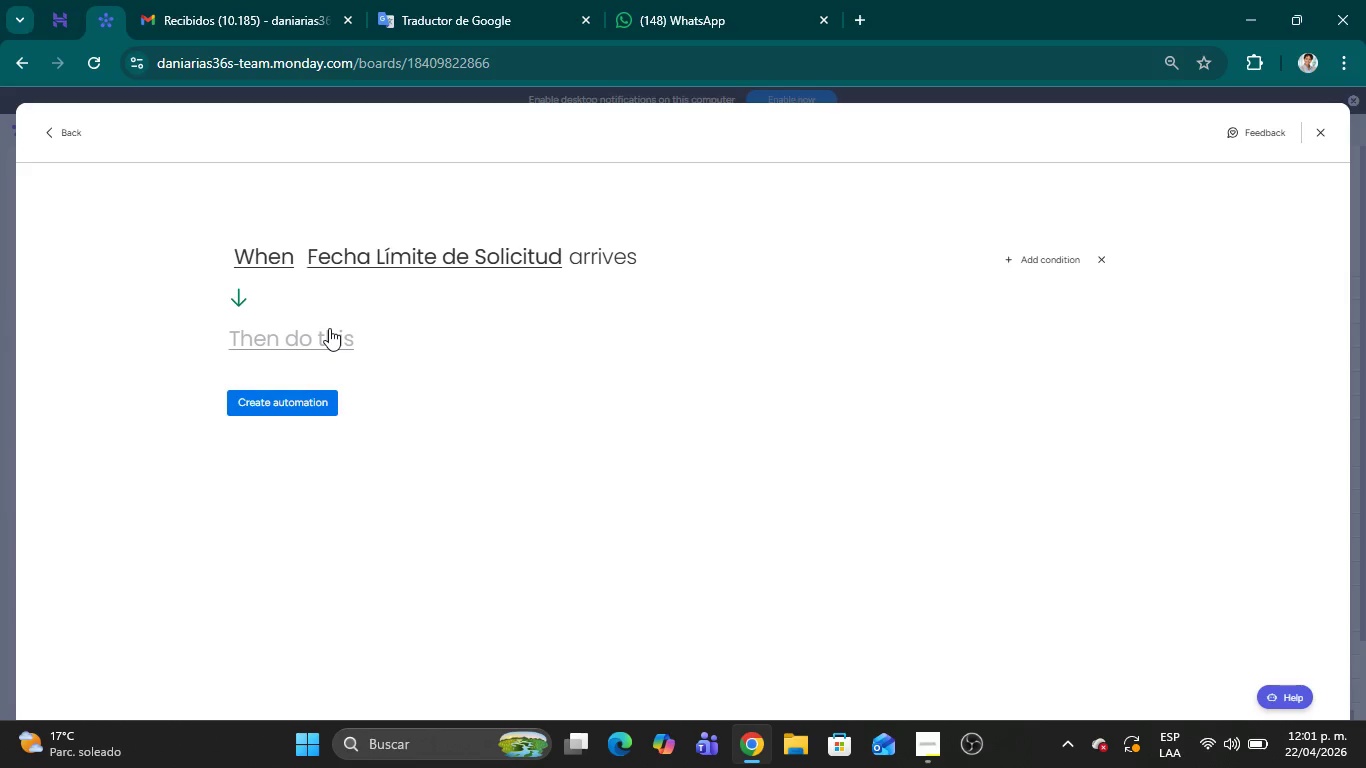 
wait(5.38)
 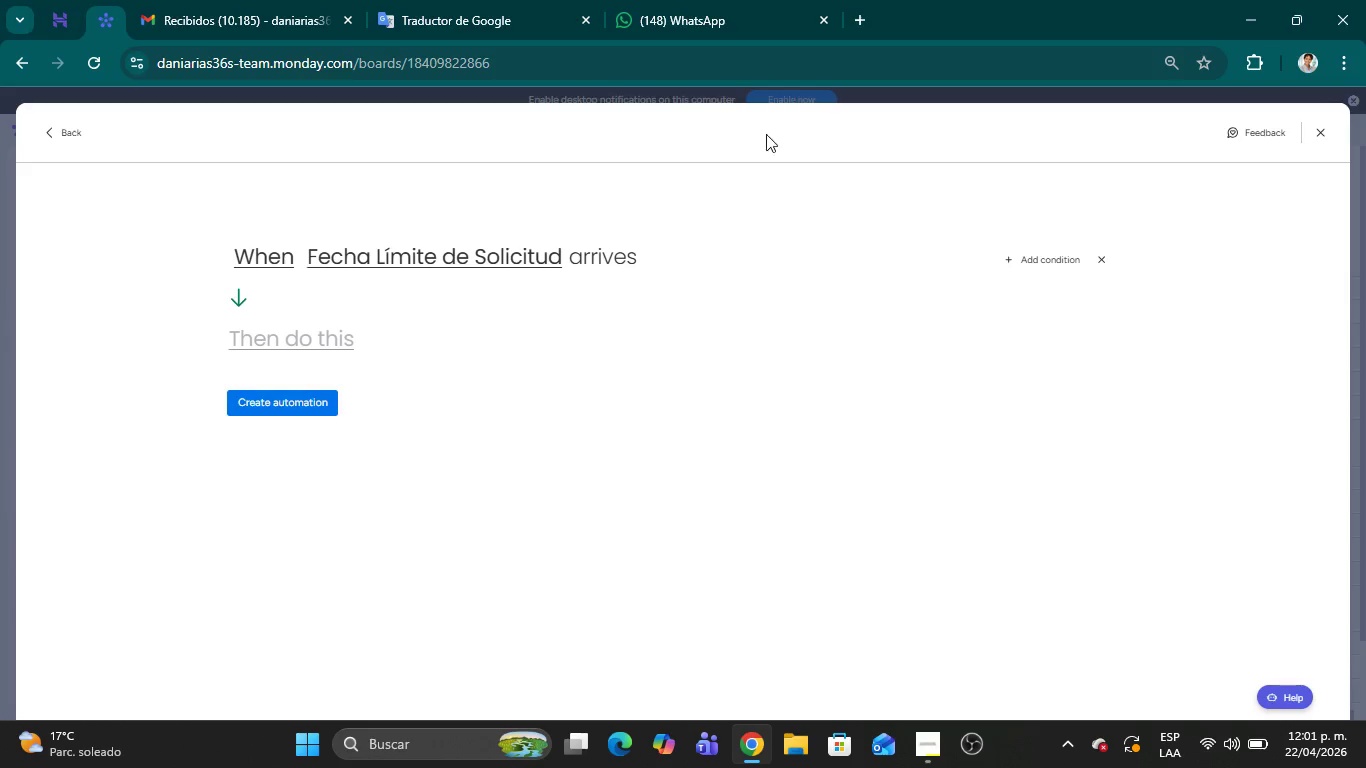 
left_click([329, 328])
 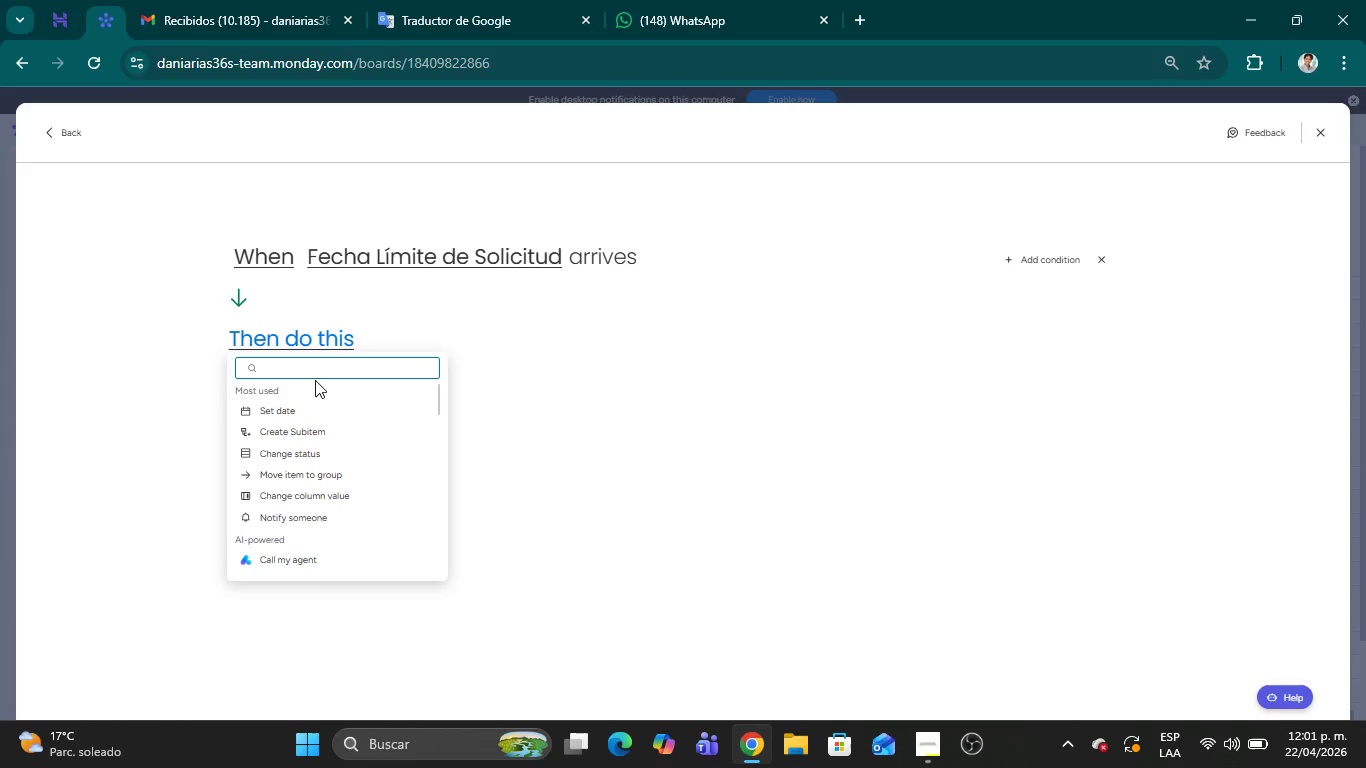 
wait(7.33)
 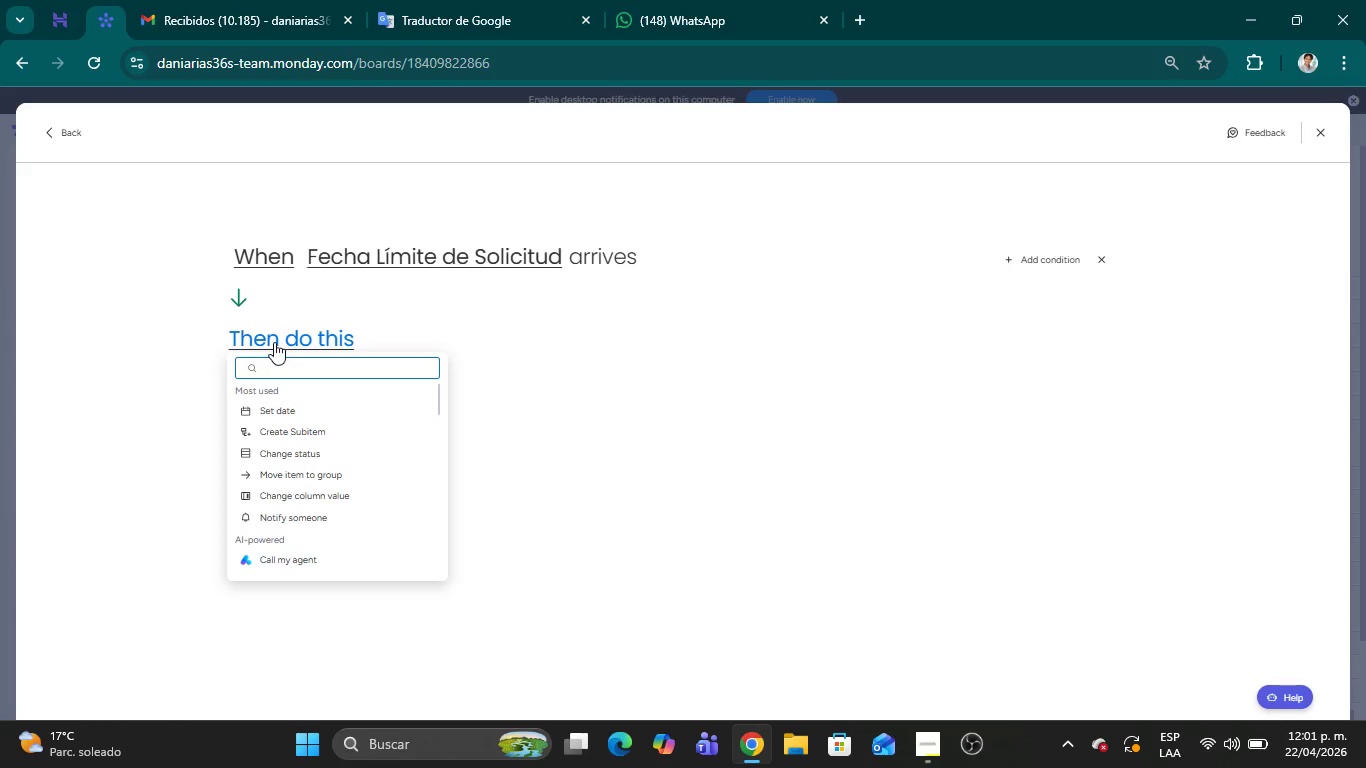 
type(cha)
 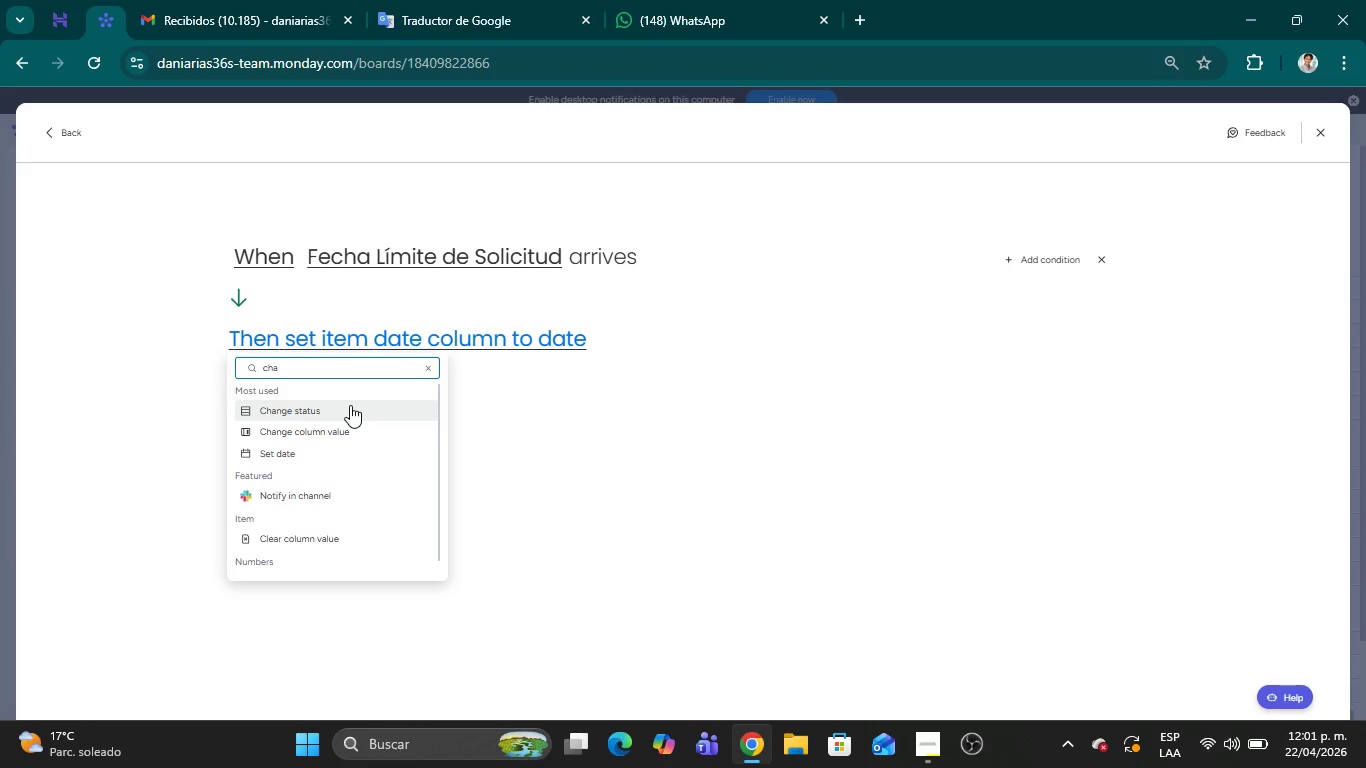 
left_click([350, 405])
 